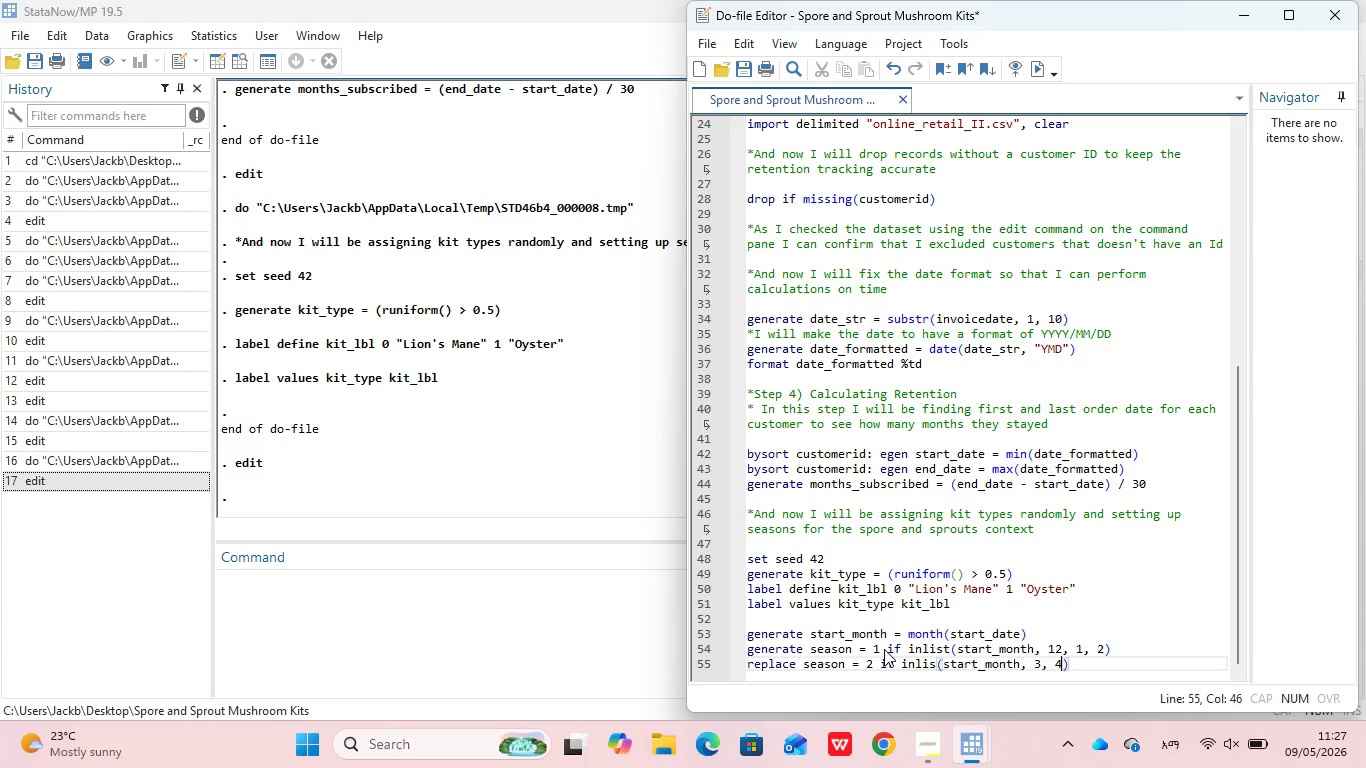 
key(Comma)
 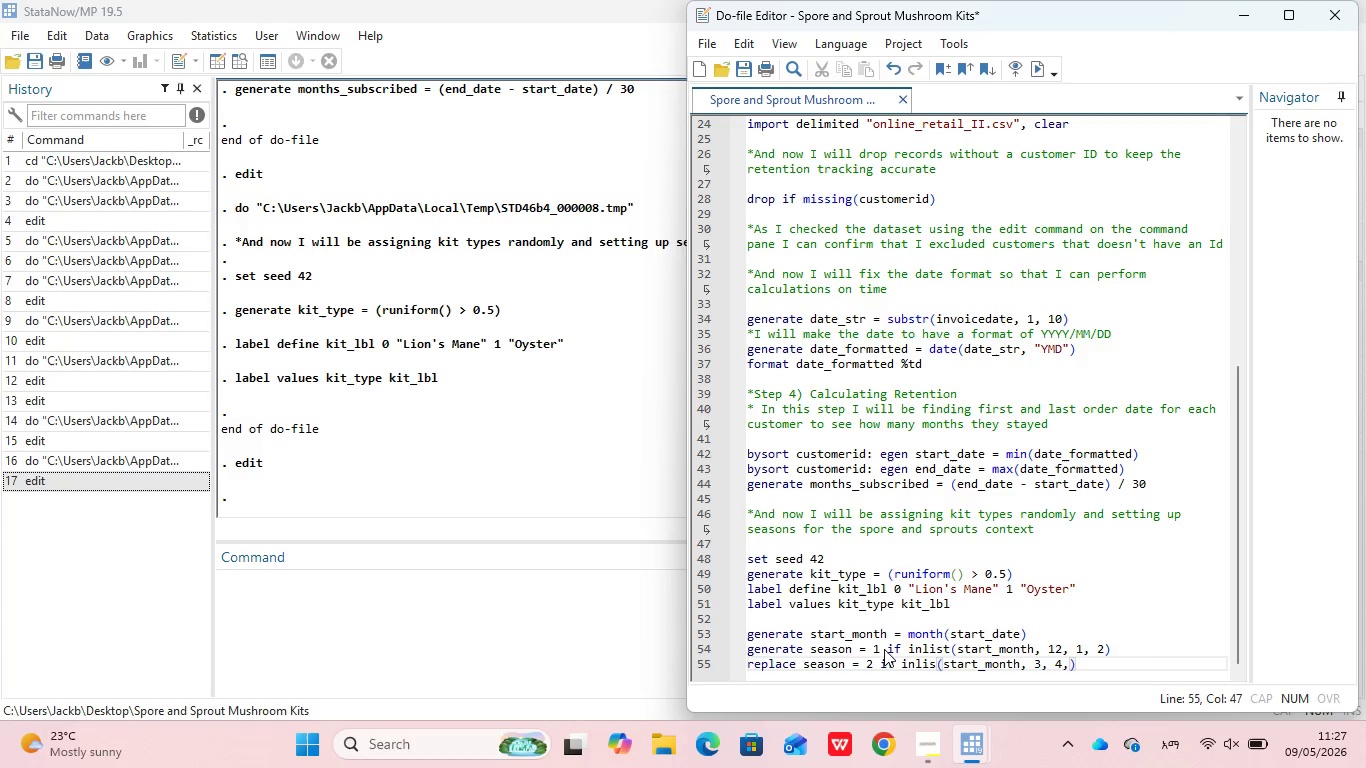 
key(Space)
 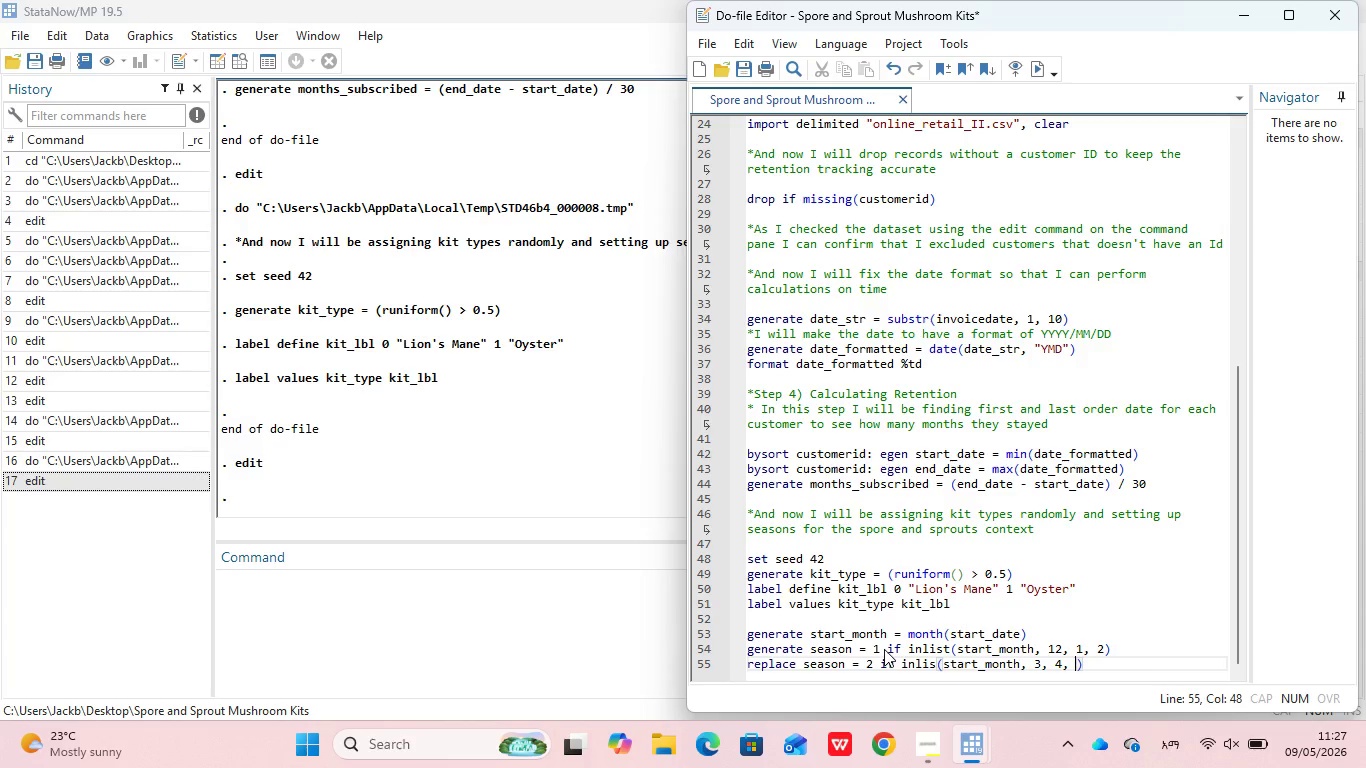 
key(5)
 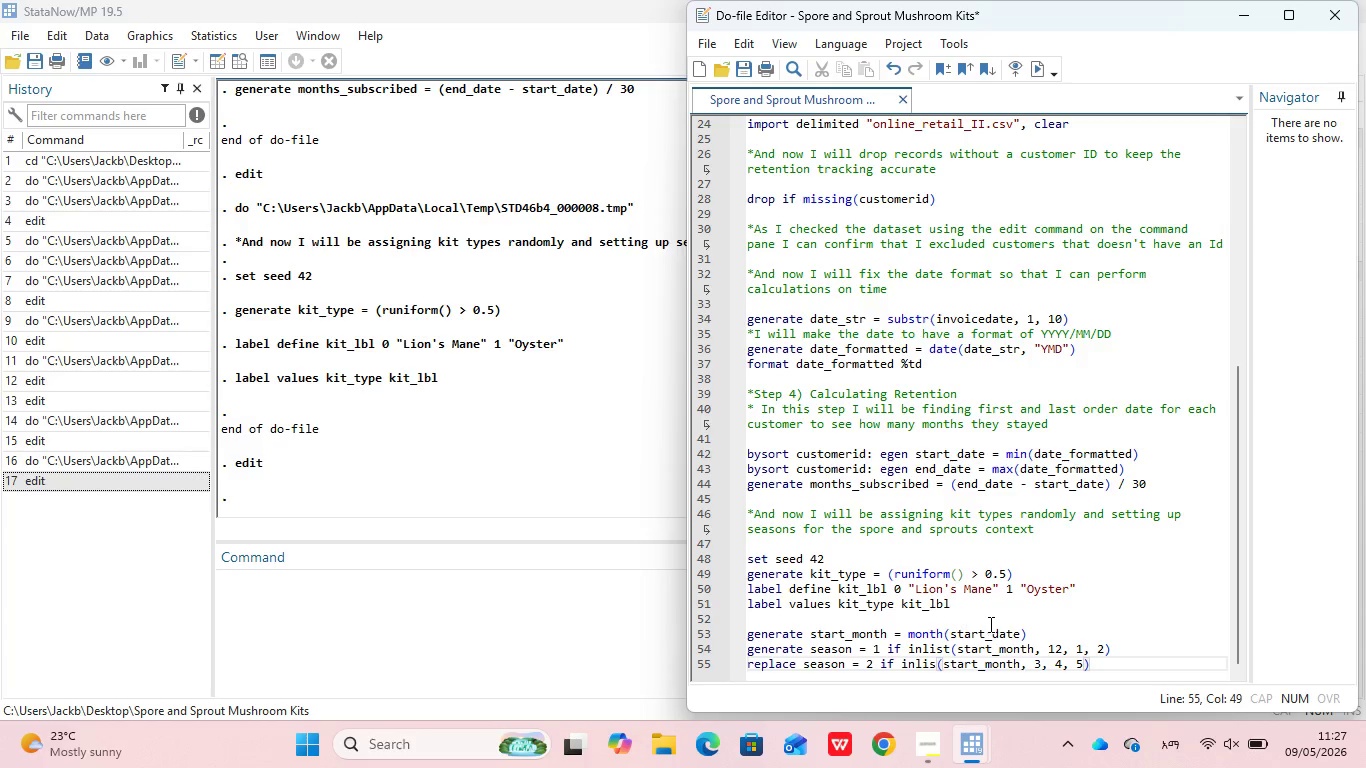 
wait(5.11)
 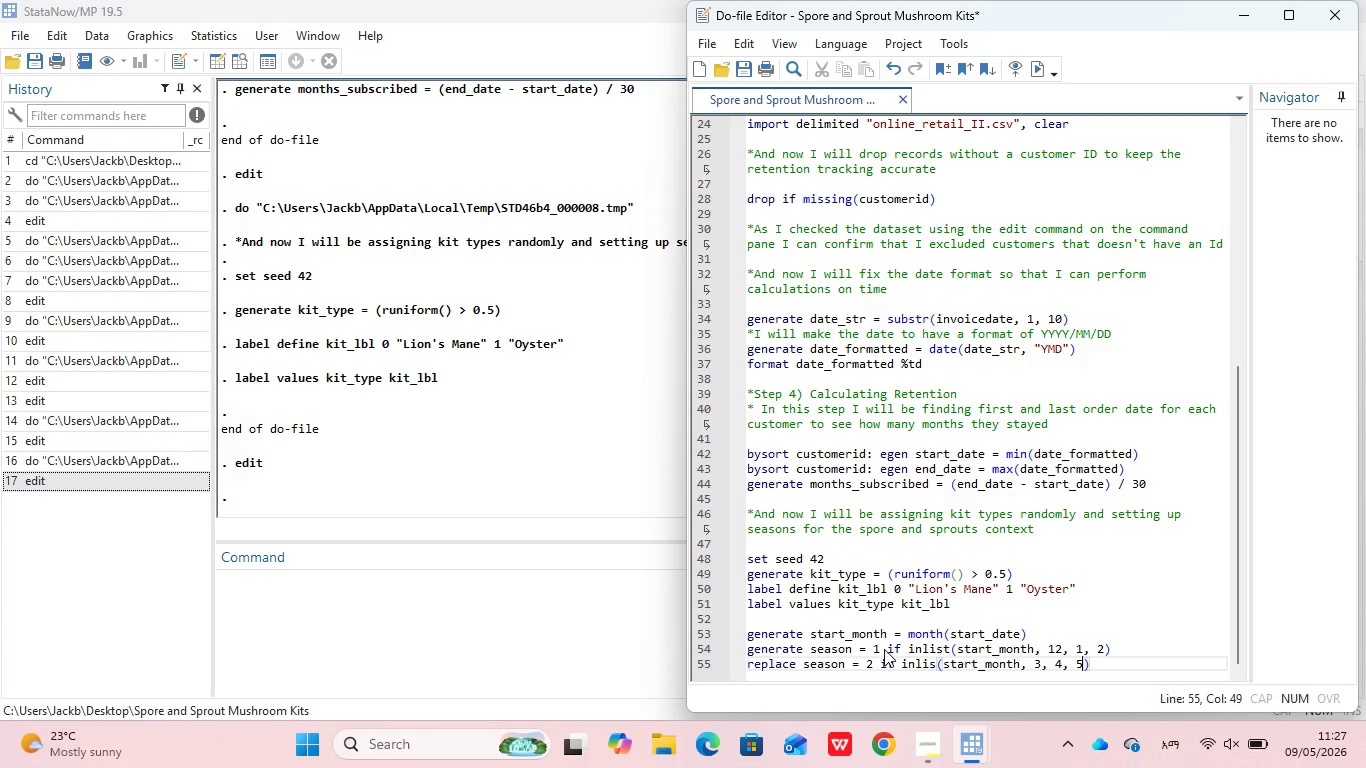 
key(ArrowRight)
 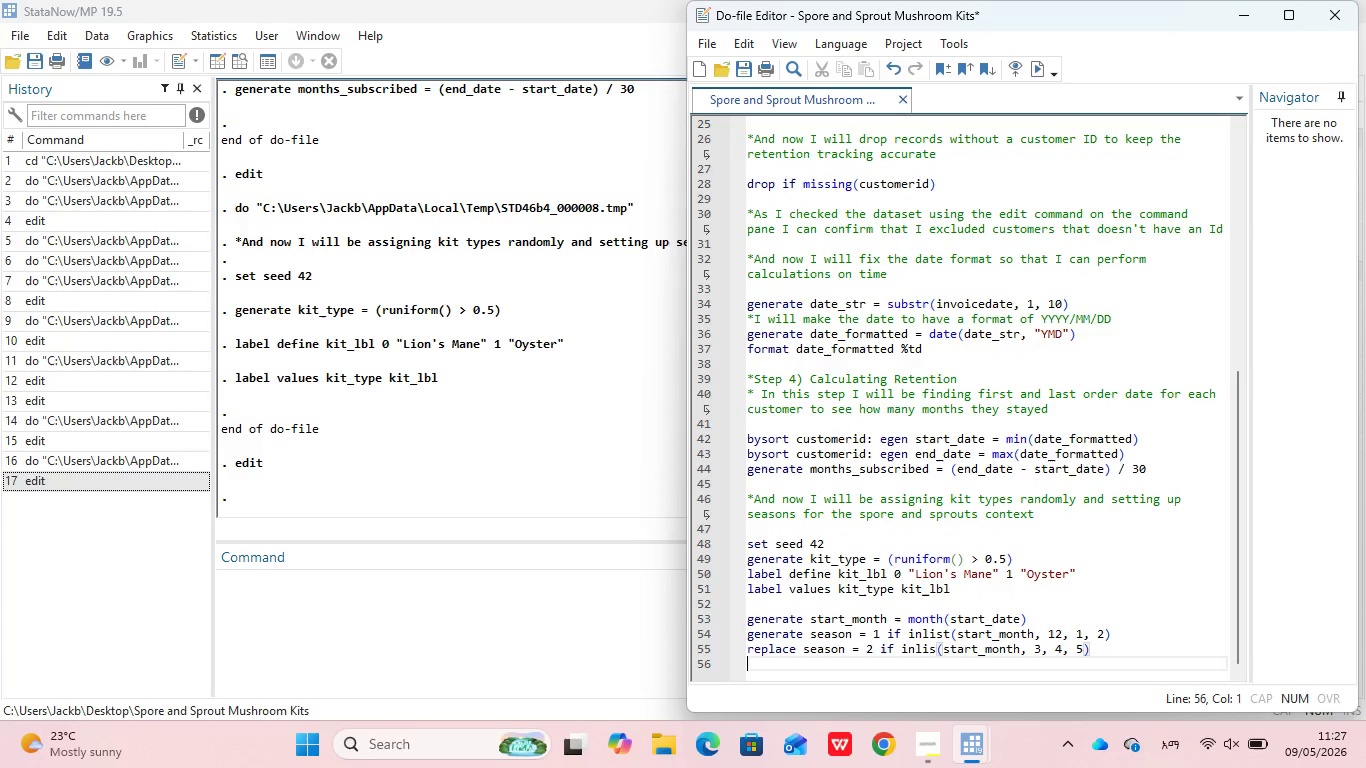 
key(Enter)
 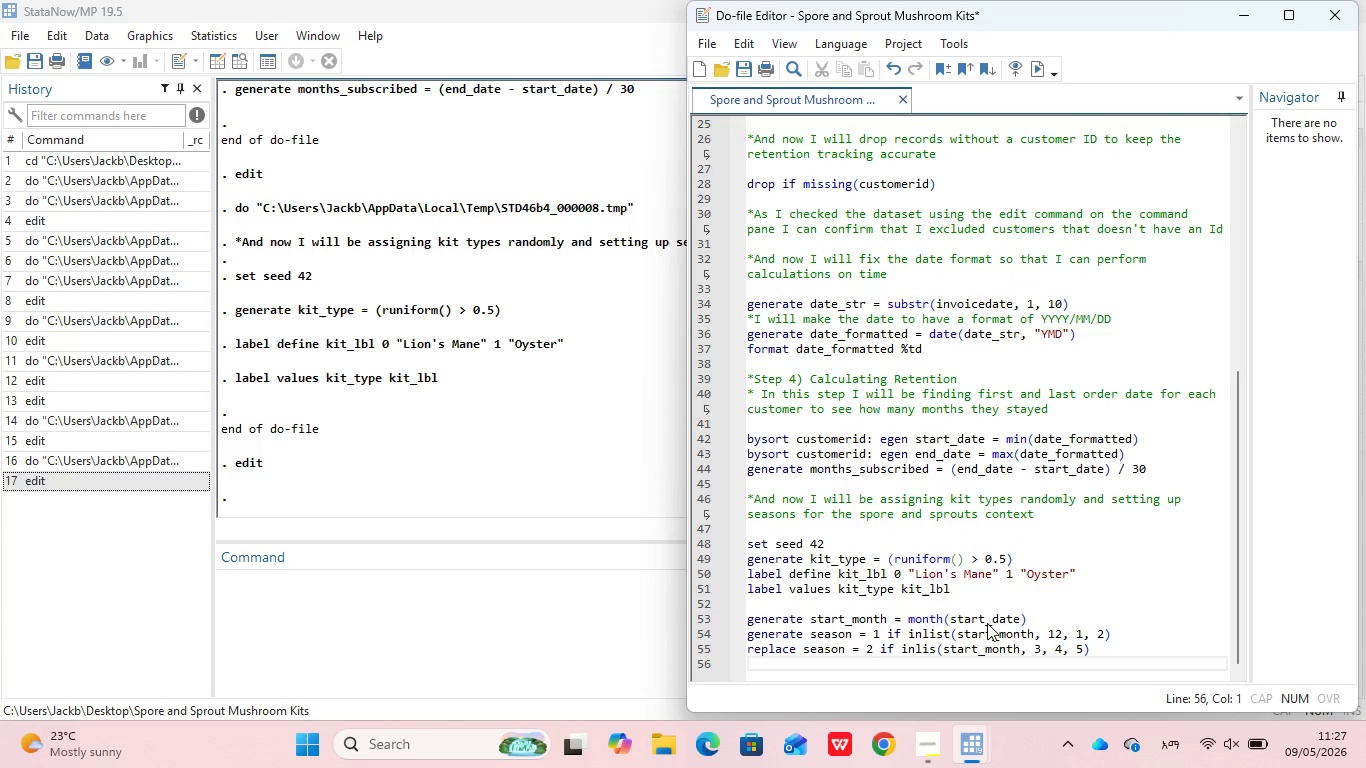 
type(replace season = 3 if()
 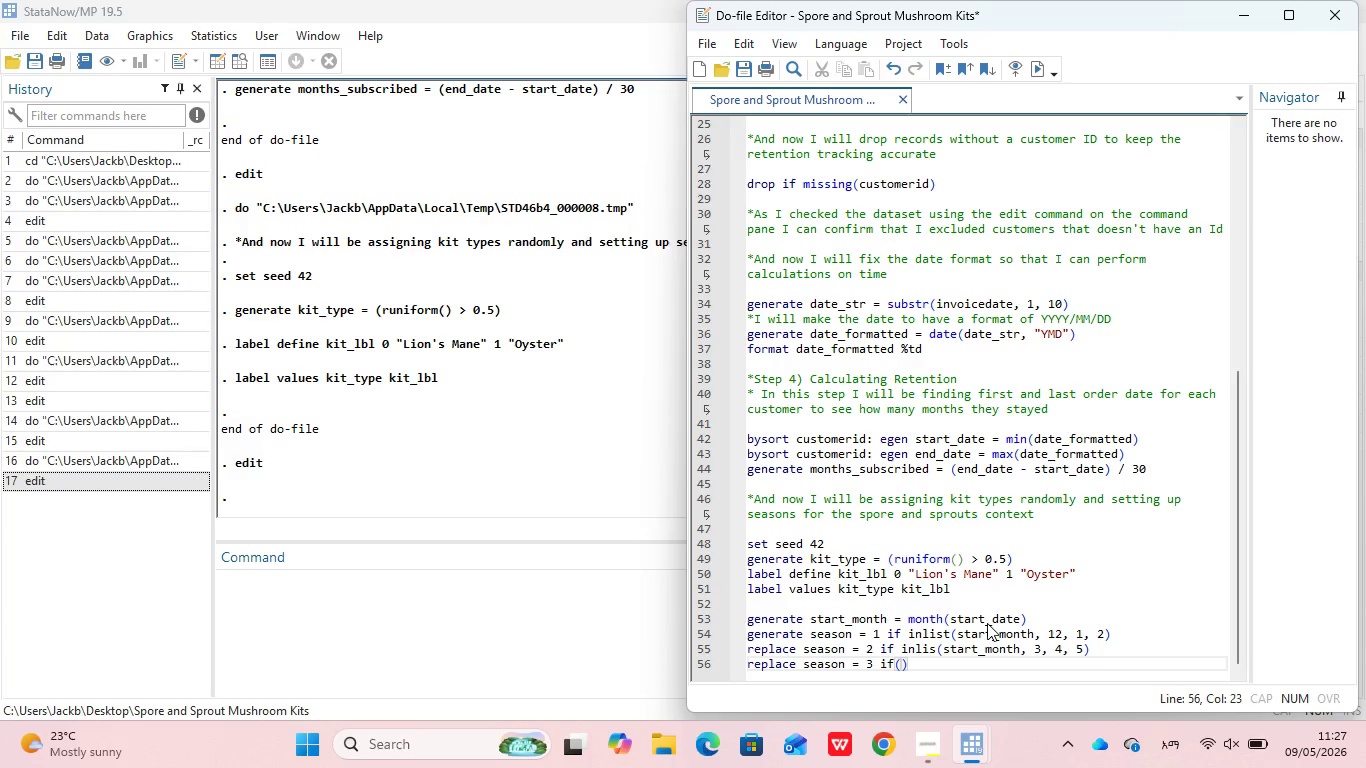 
left_click([936, 646])
 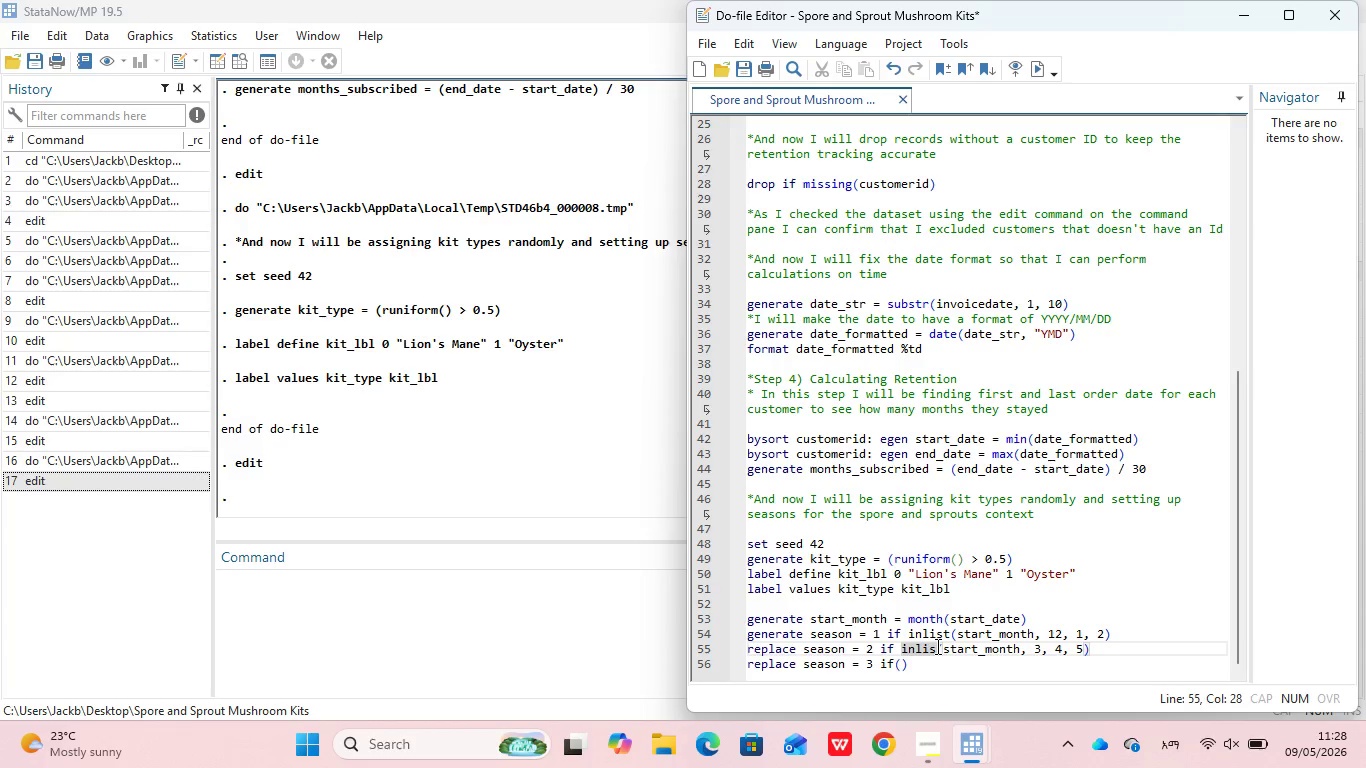 
key(T)
 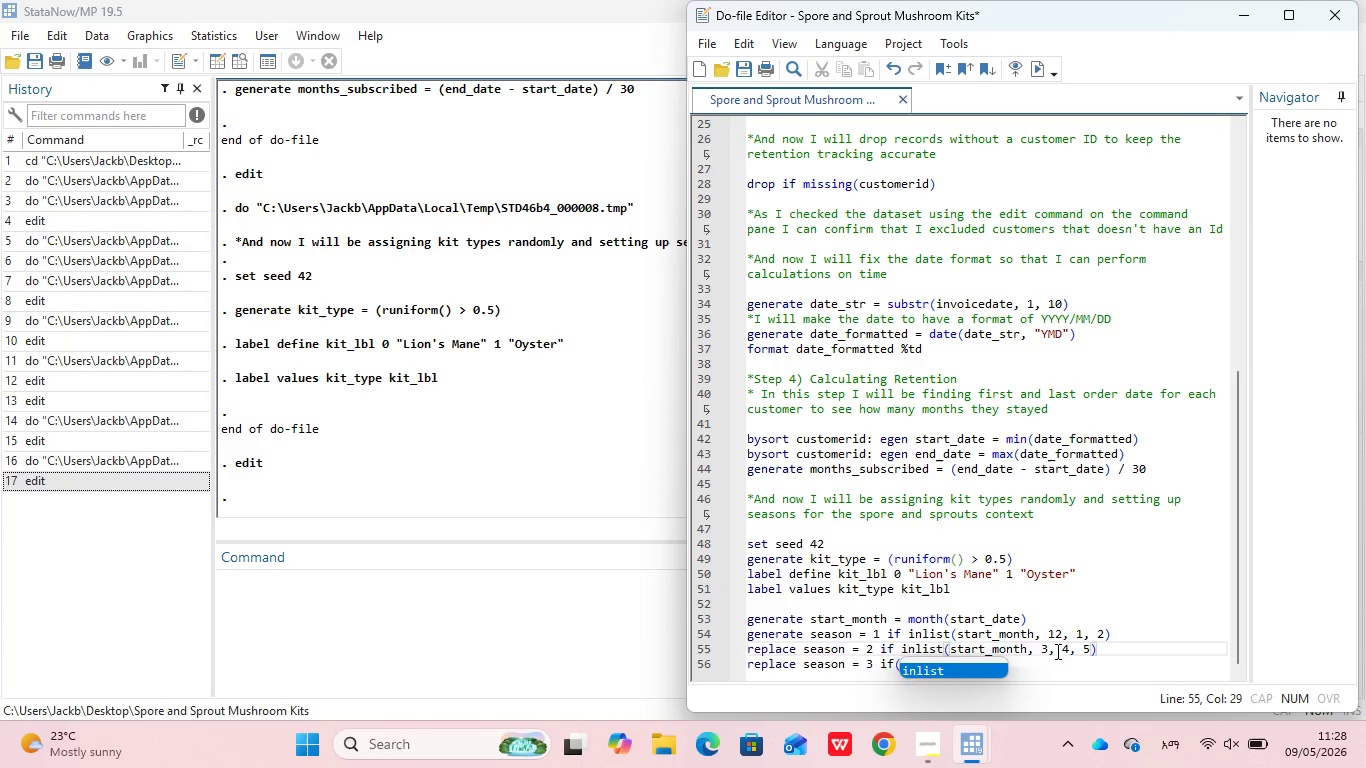 
left_click([1057, 657])
 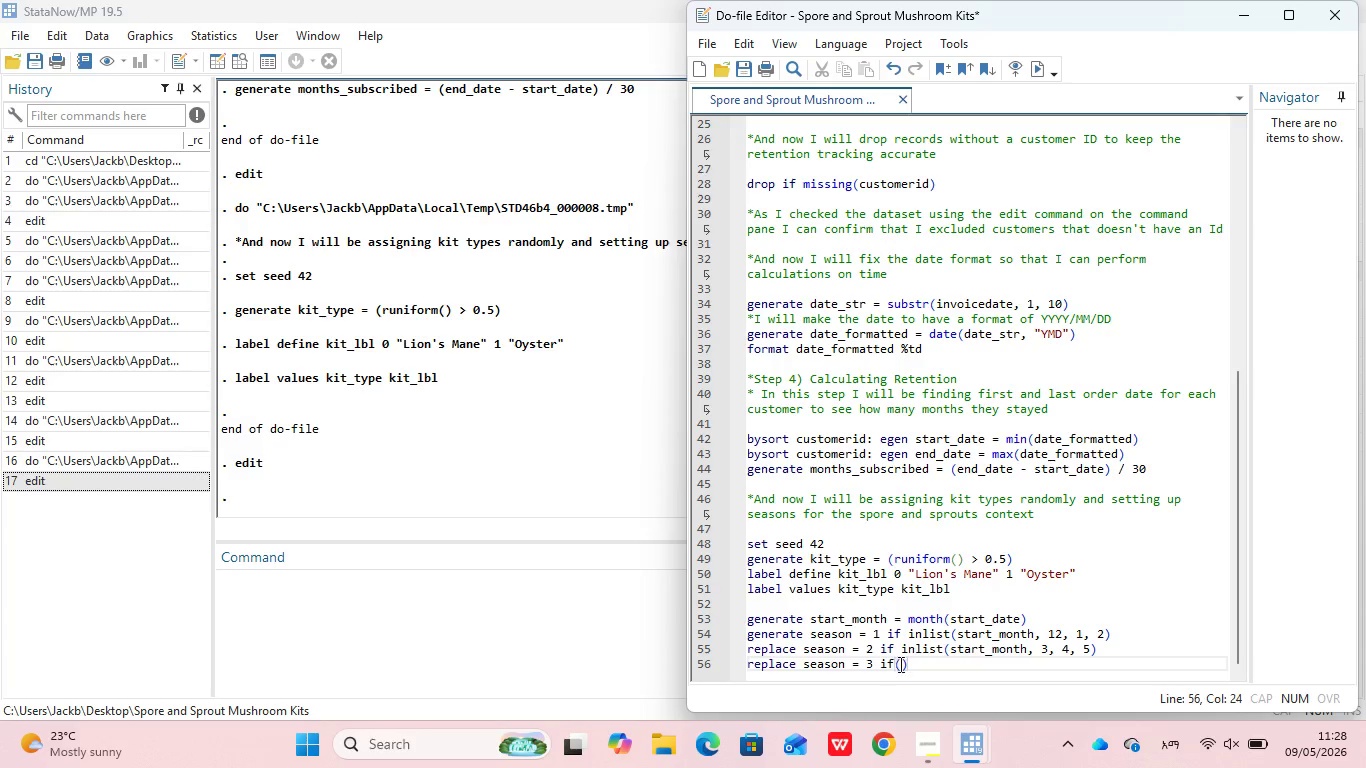 
left_click([903, 663])
 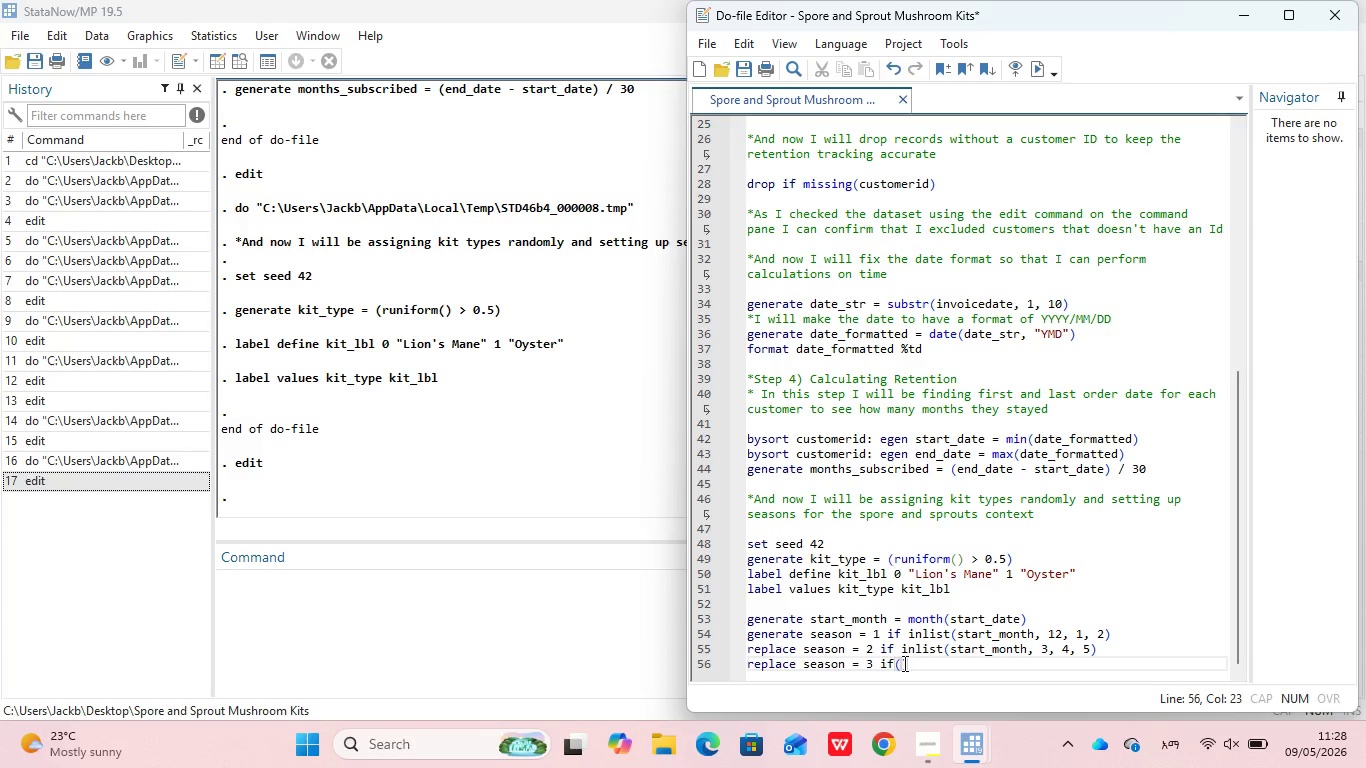 
key(ArrowRight)
 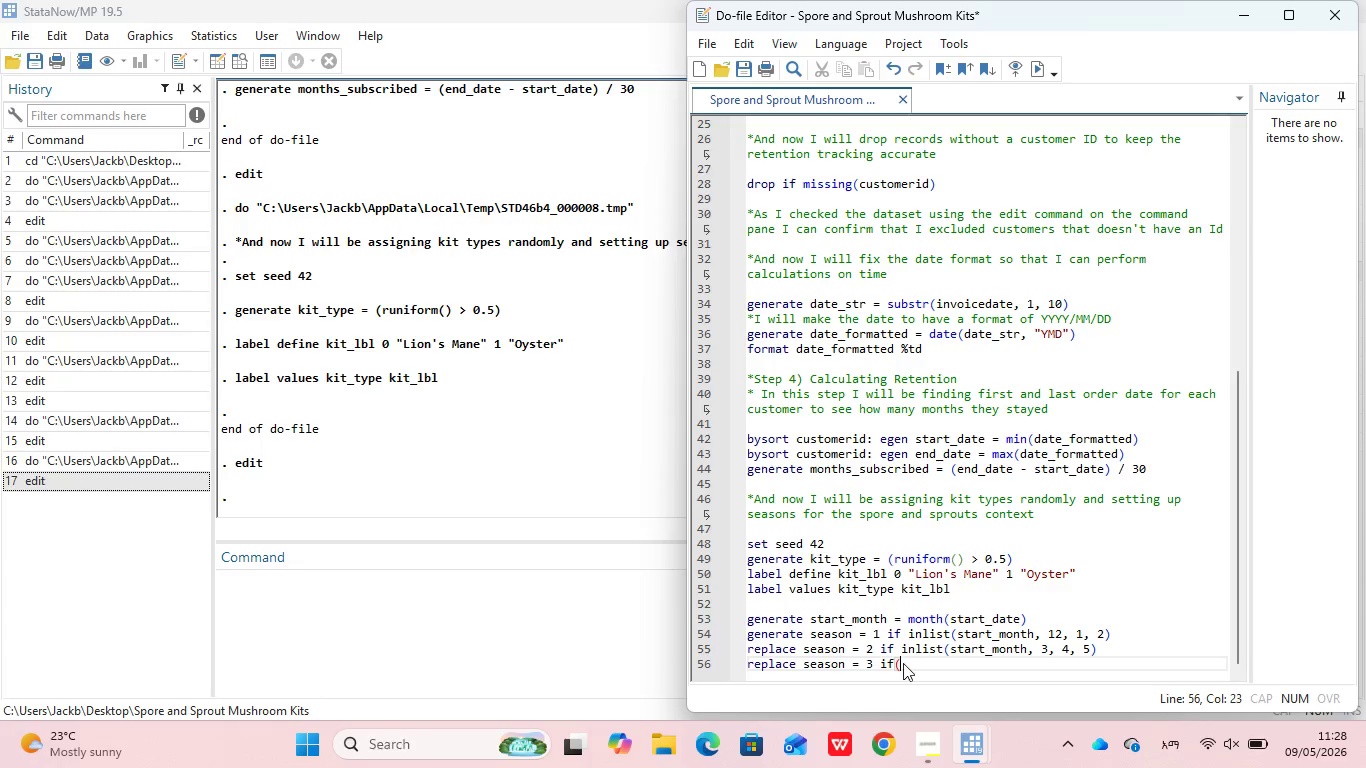 
key(Backspace)
key(Backspace)
type( inlist(start_month, 6, 7, 8)
 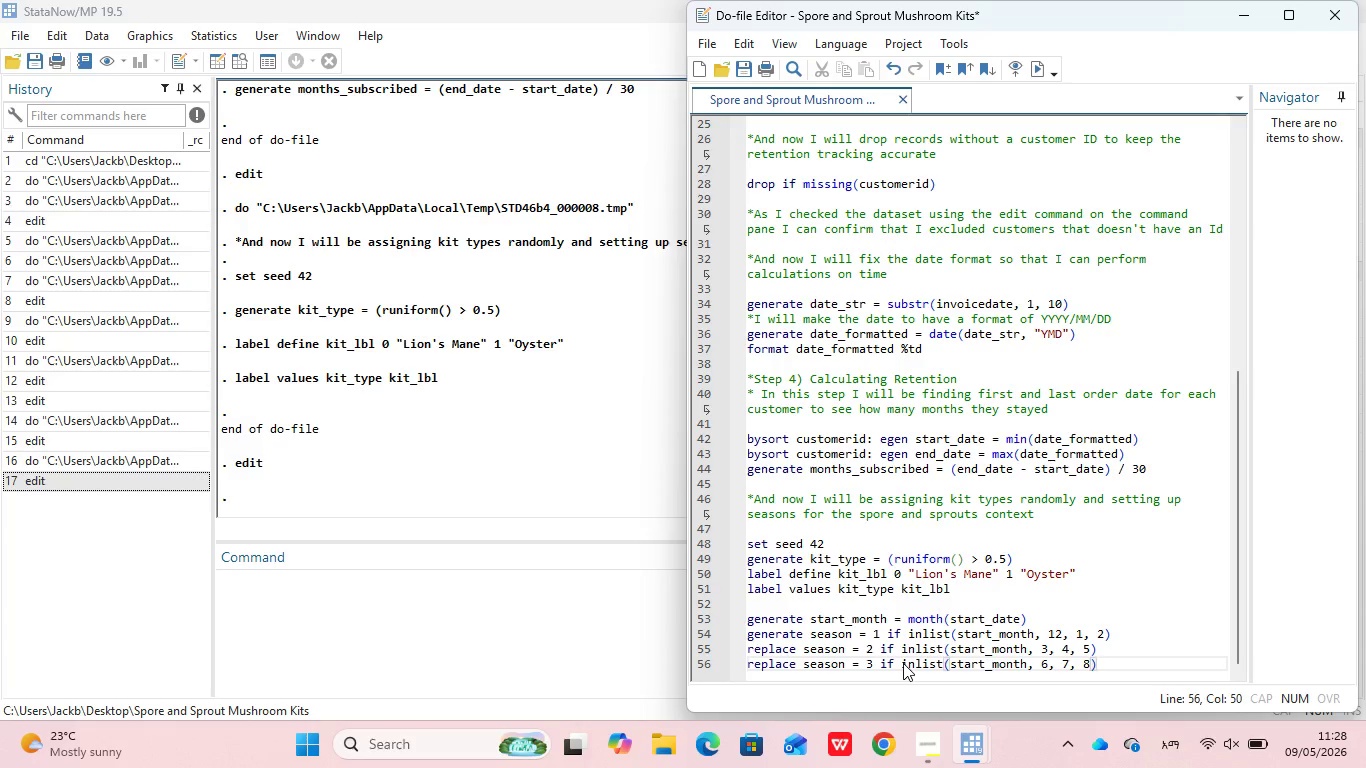 
key(ArrowRight)
 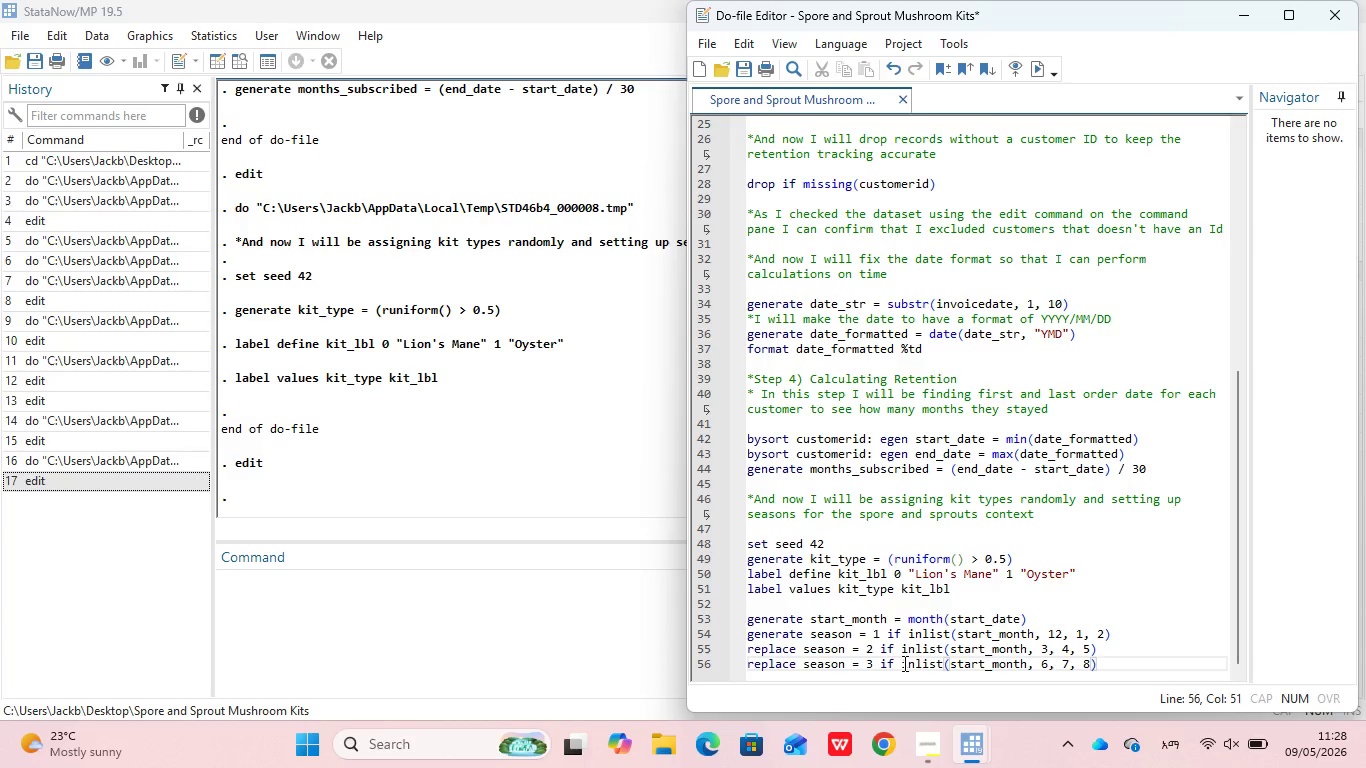 
key(Enter)
 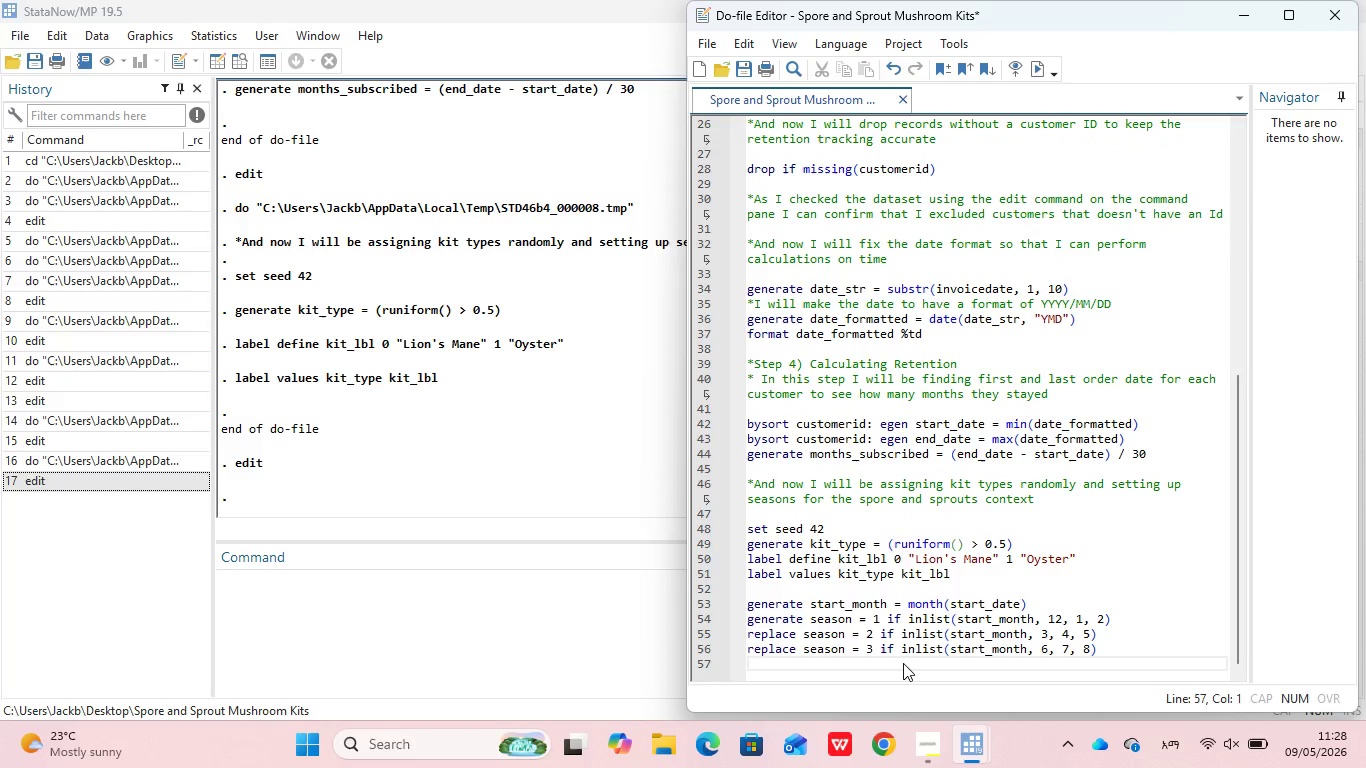 
type(replace season = 4 if inlist )
key(Backspace)
type(( s)
key(Backspace)
key(Backspace)
type(sta)
 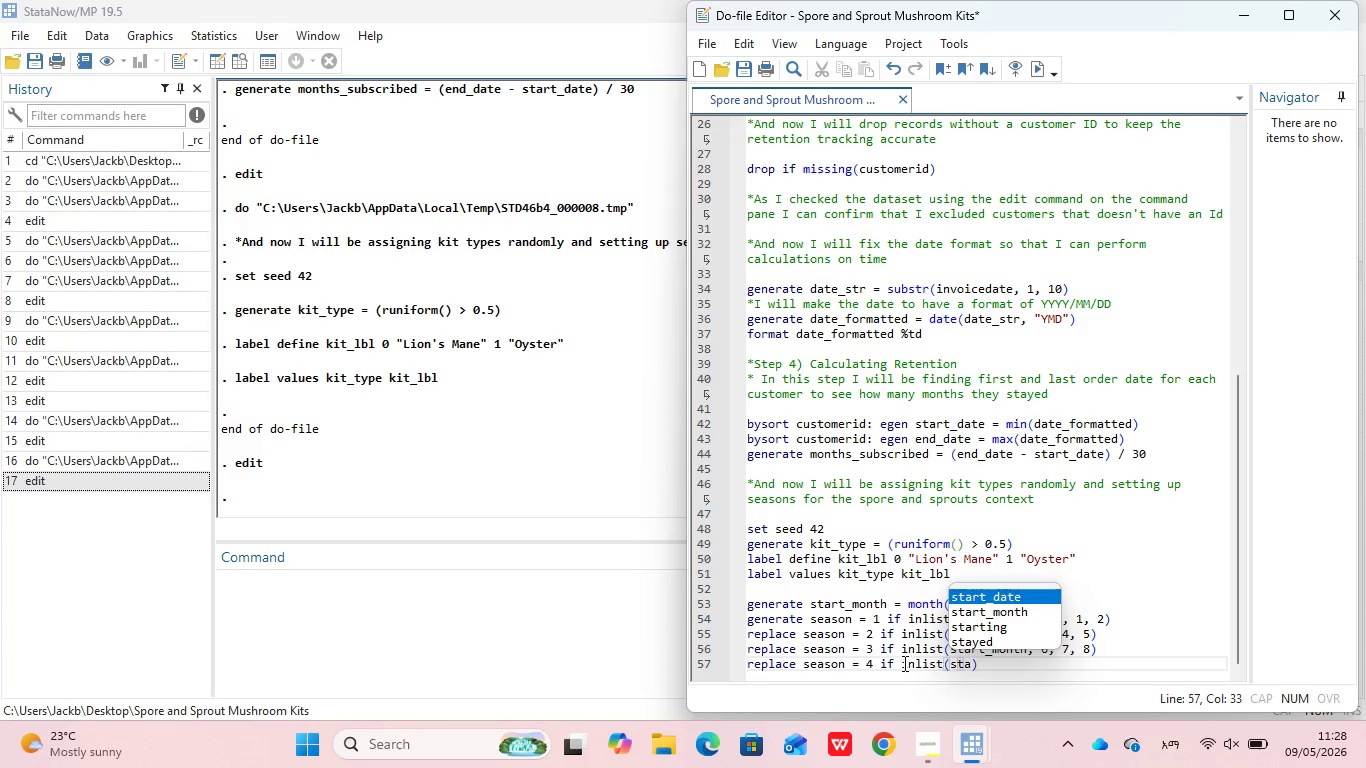 
key(ArrowDown)
 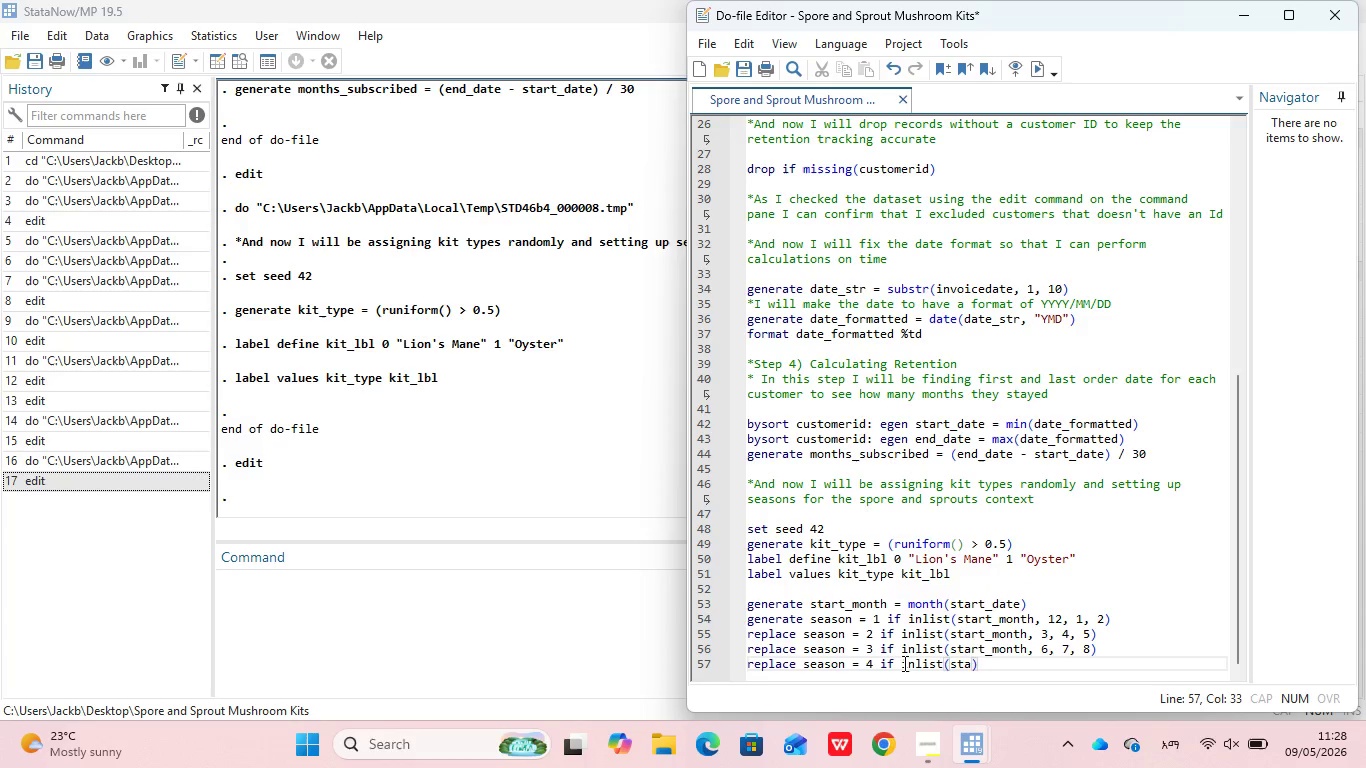 
key(Enter)
 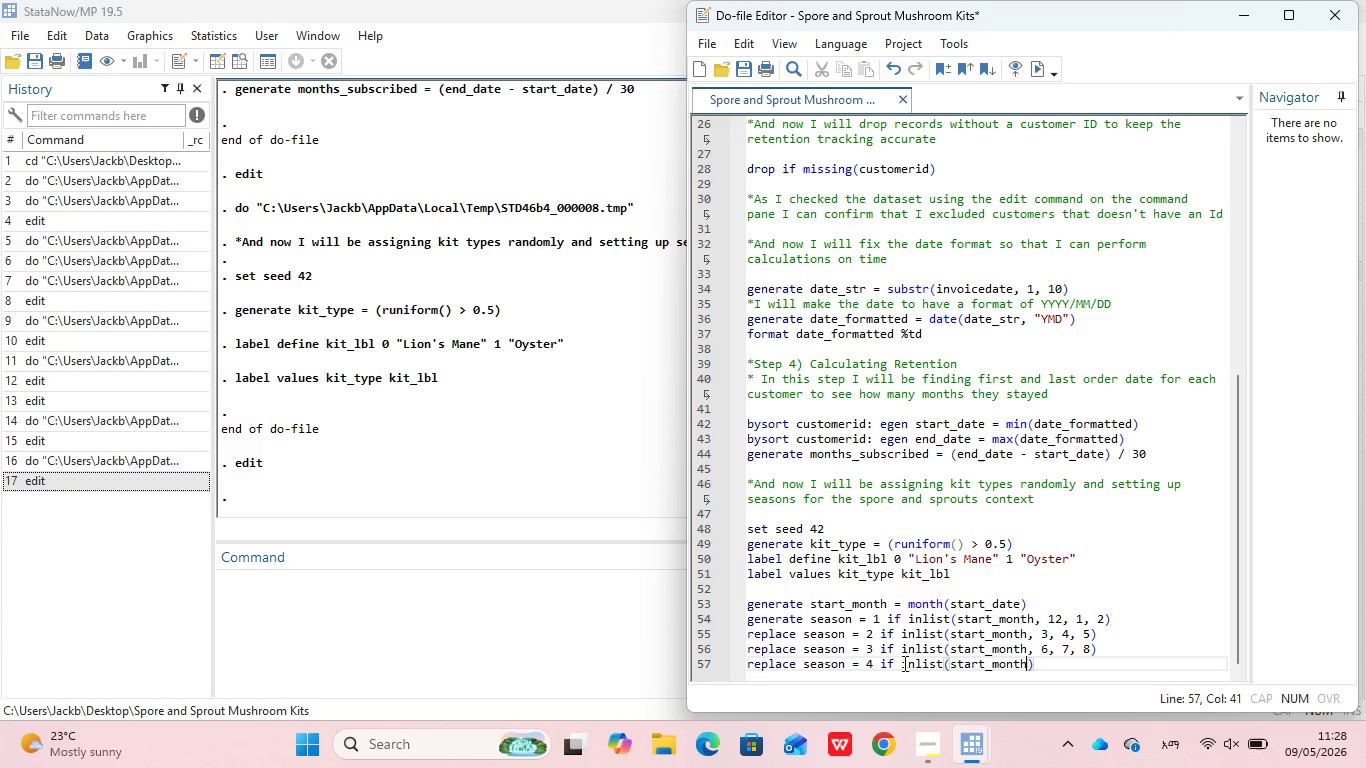 
key(Comma)
 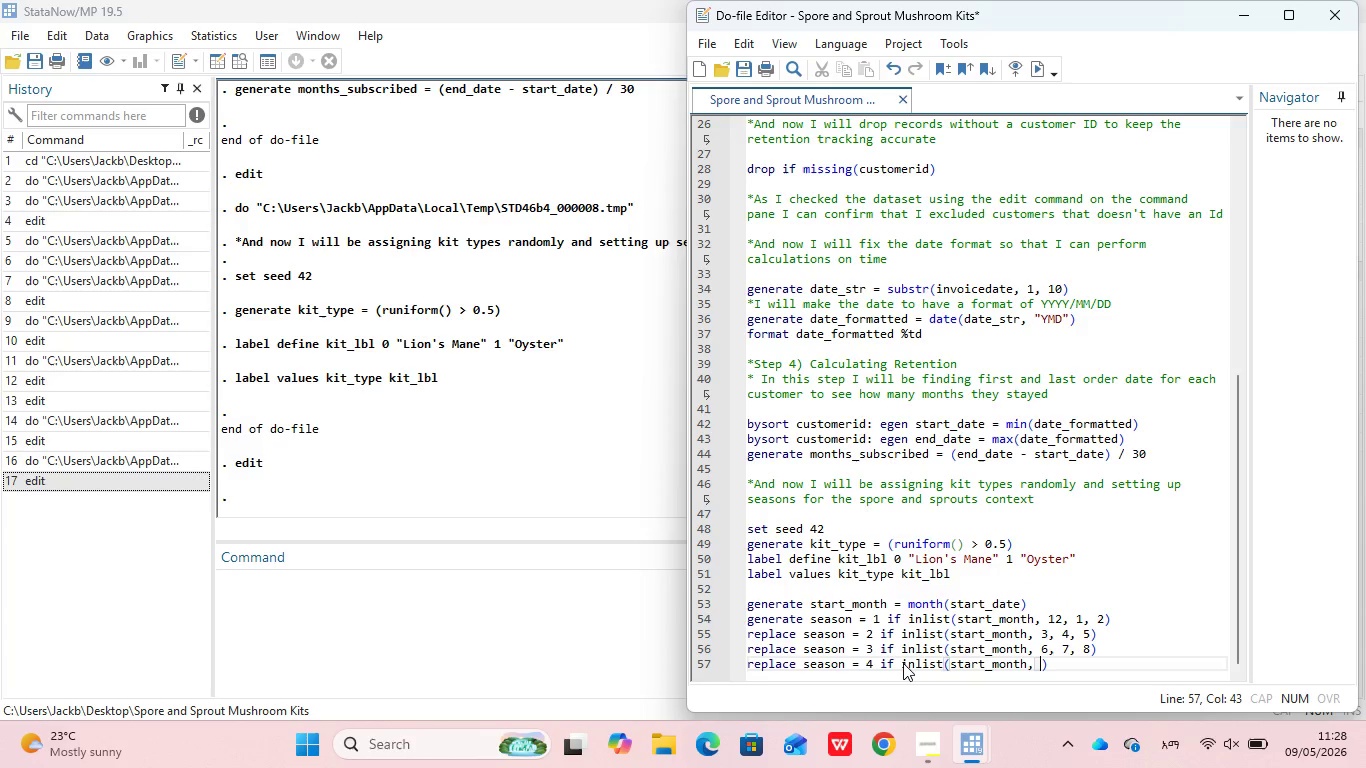 
key(Space)
 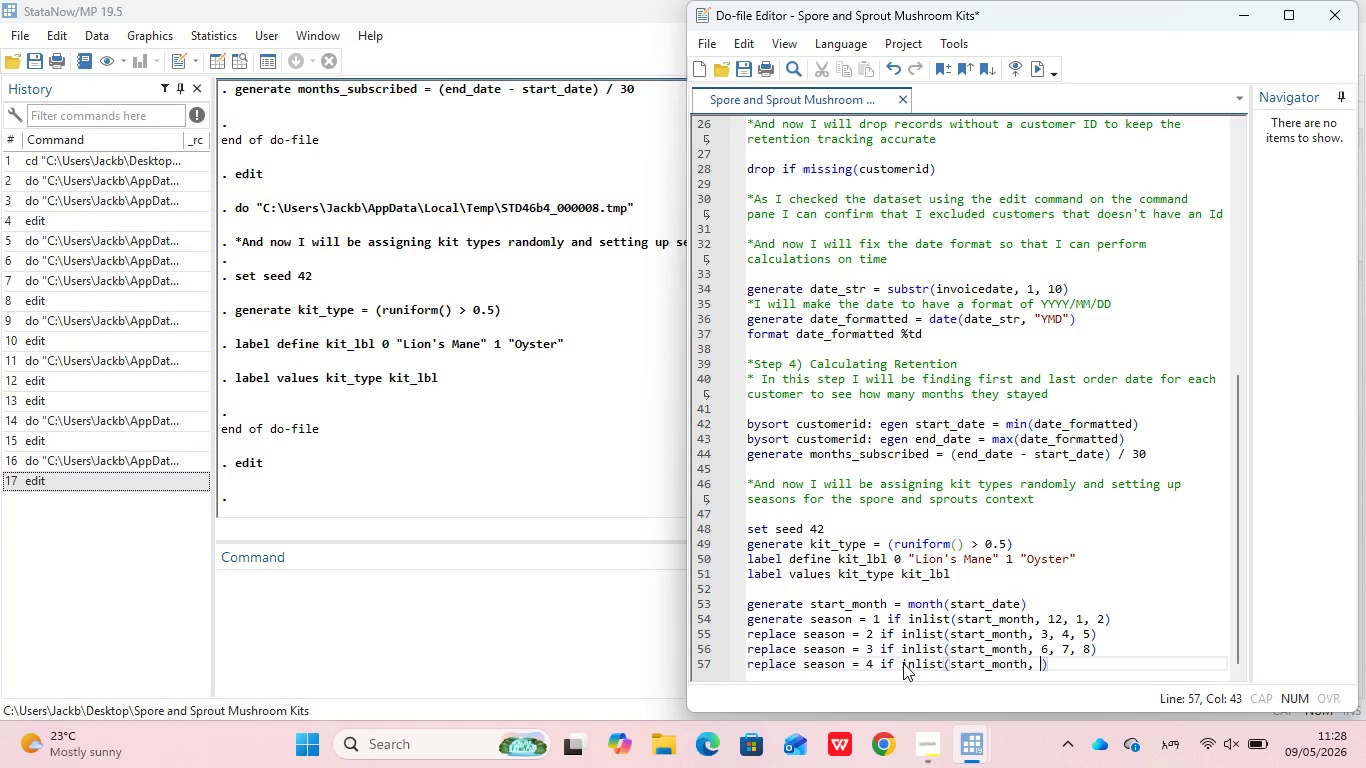 
type(9, 10, 11)
 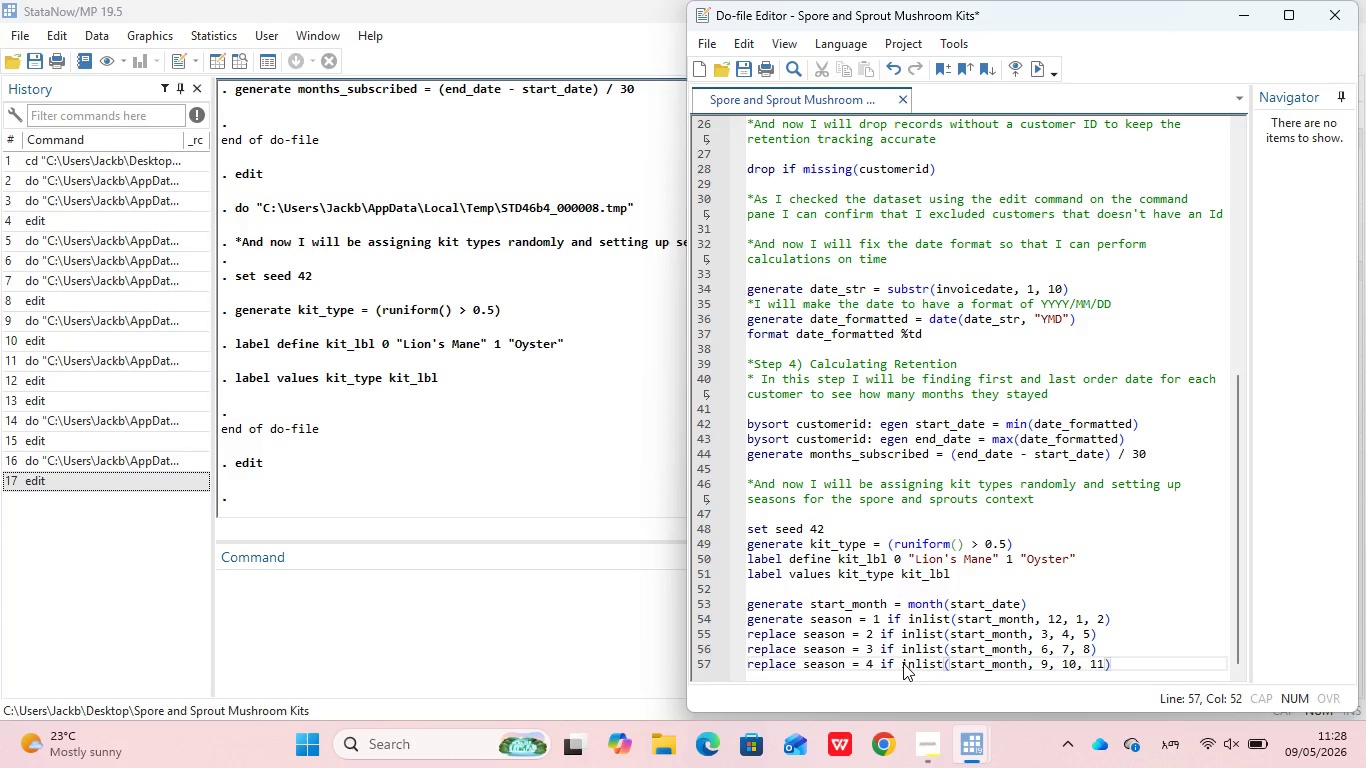 
key(ArrowRight)
 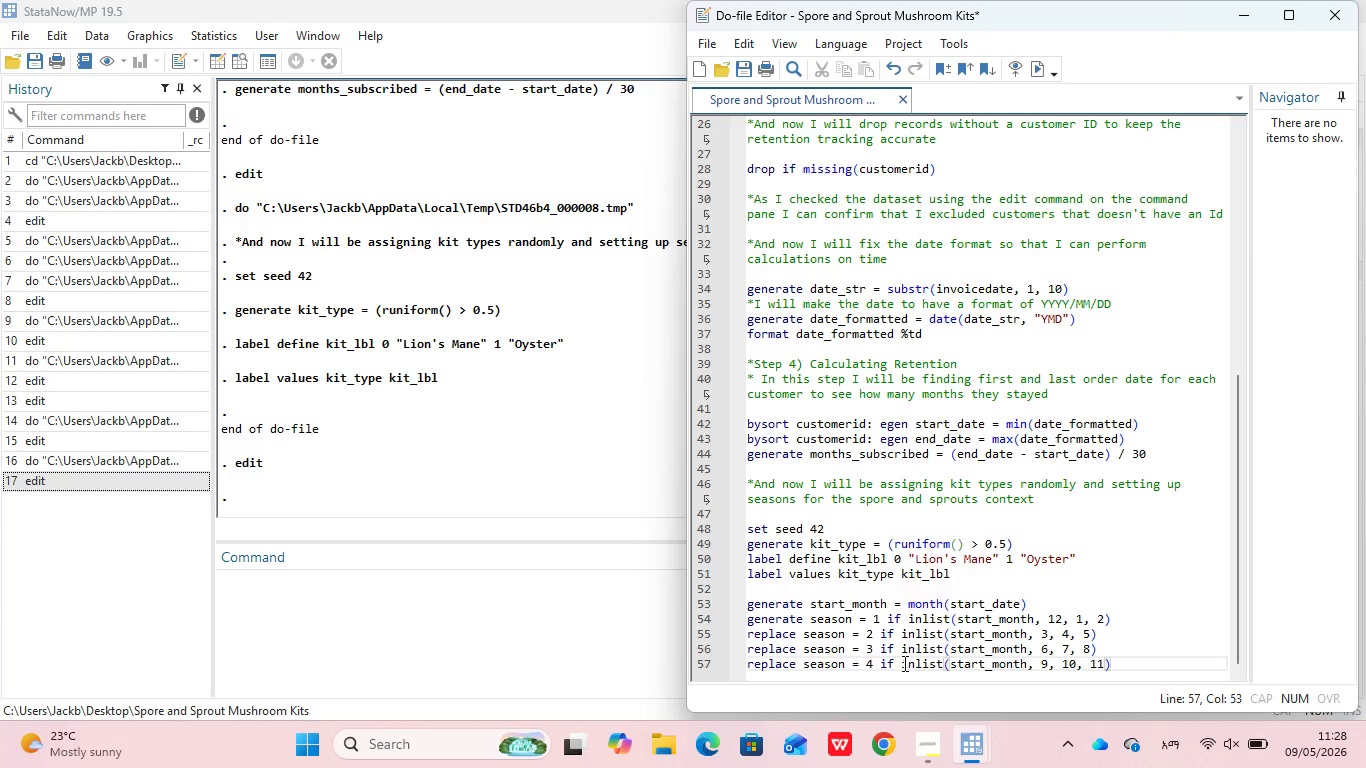 
key(Enter)
 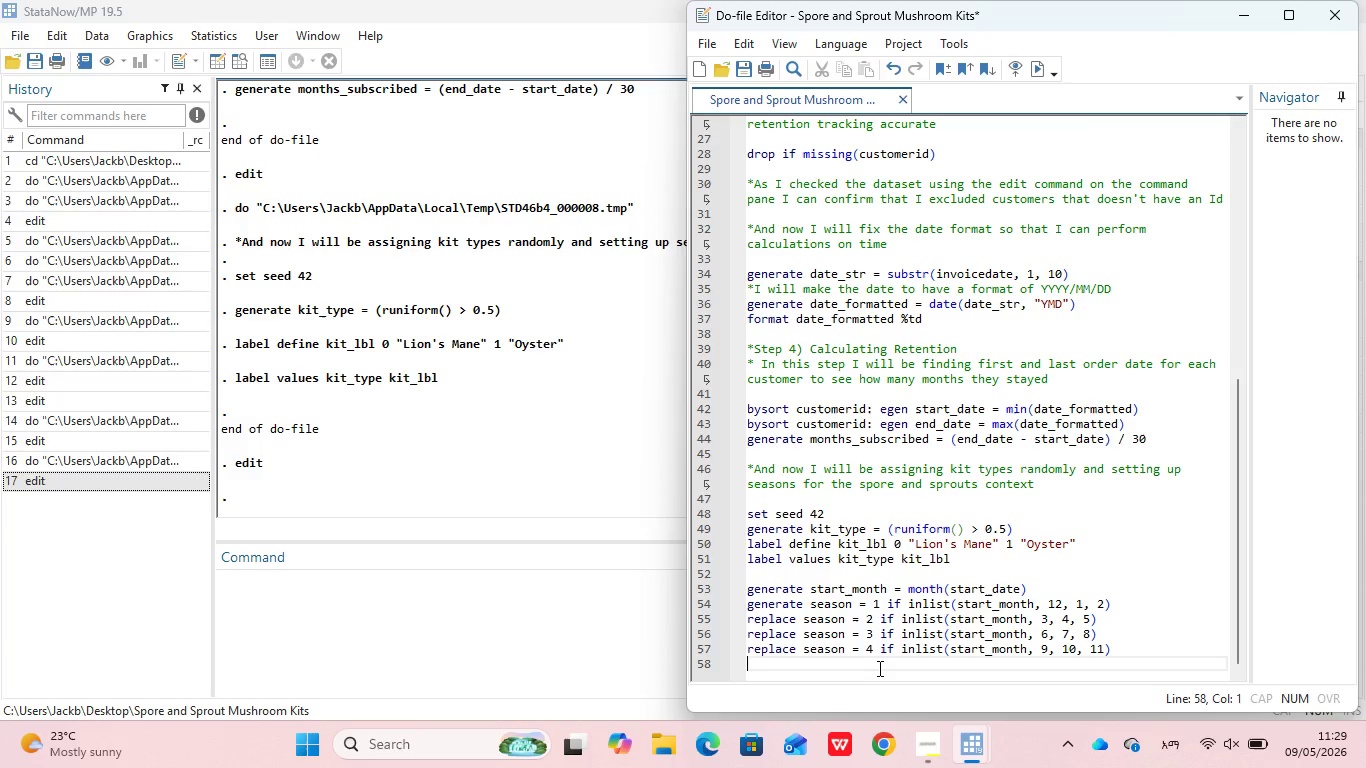 
type(label define seas_lbl 1 "Winter)
 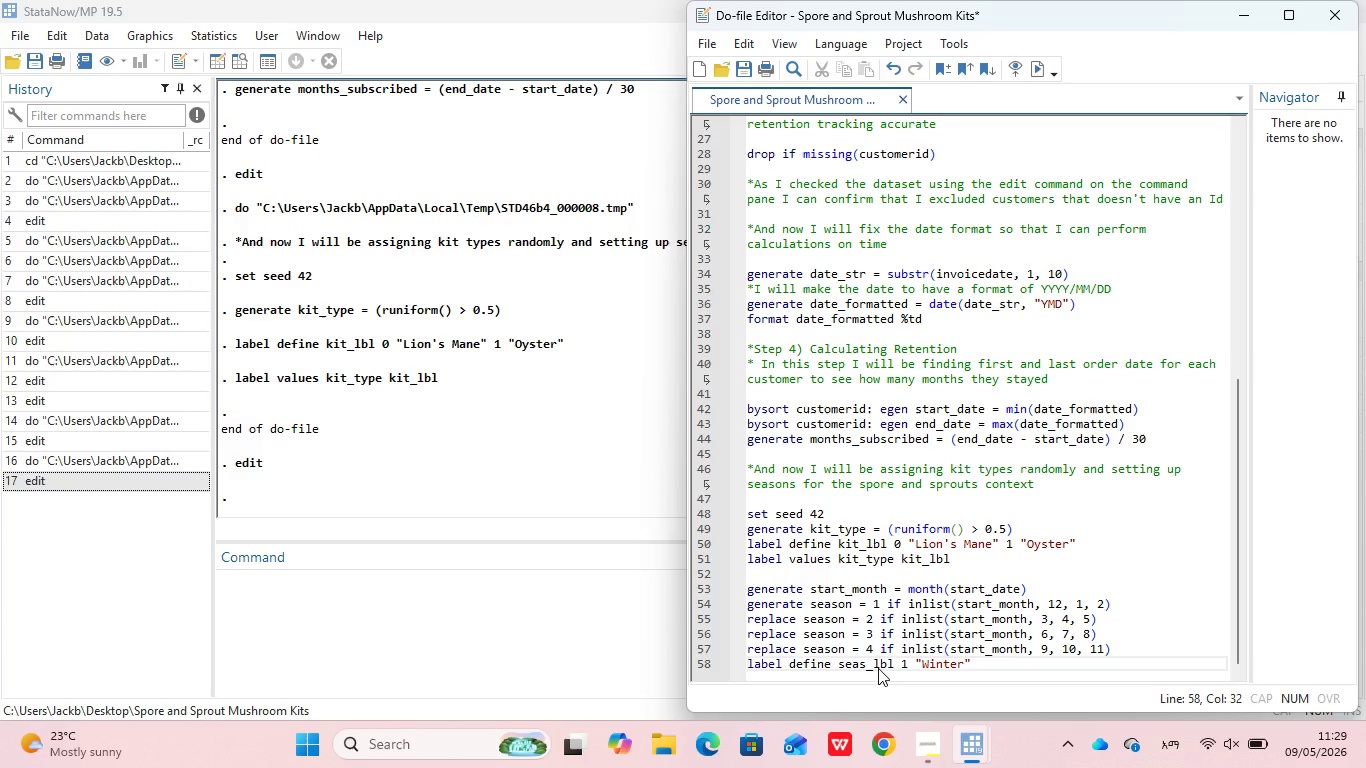 
key(ArrowRight)
 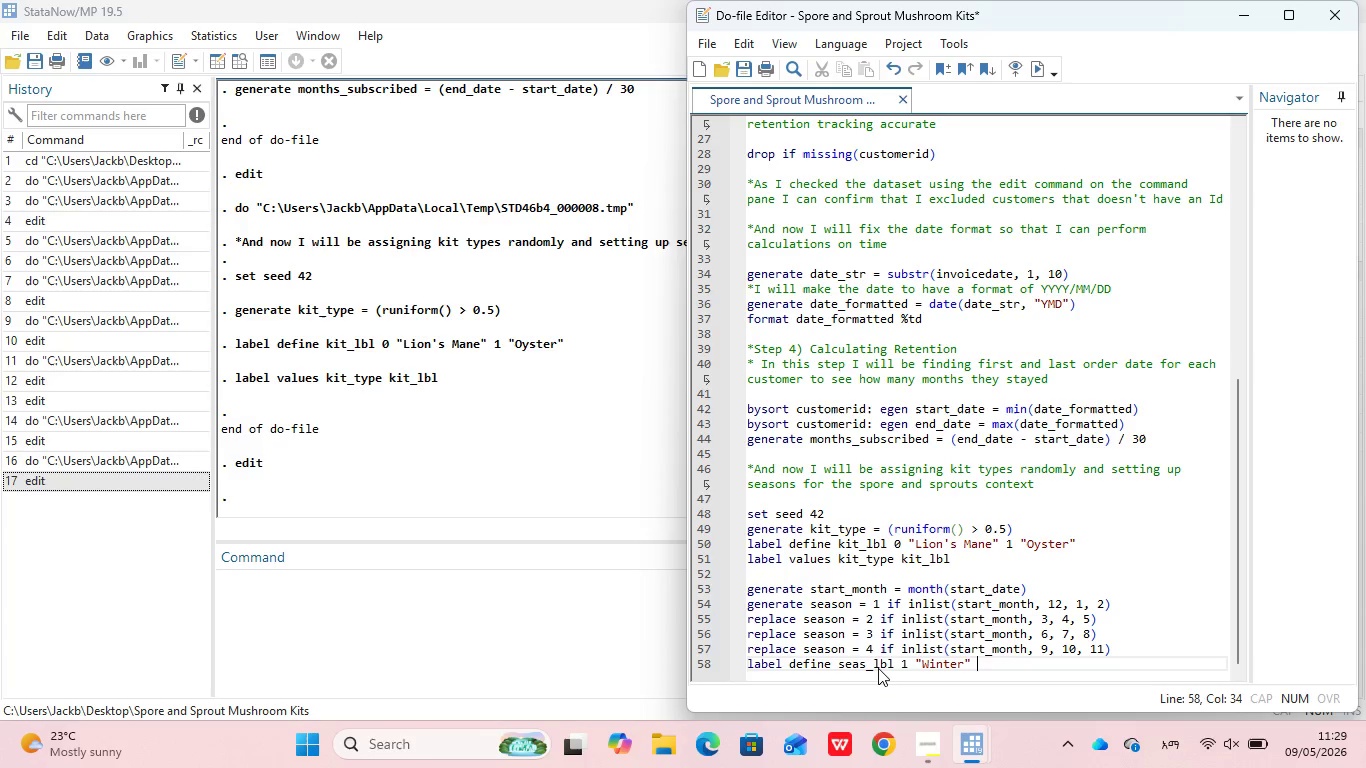 
type( 2")
key(Backspace)
type( "Spring)
 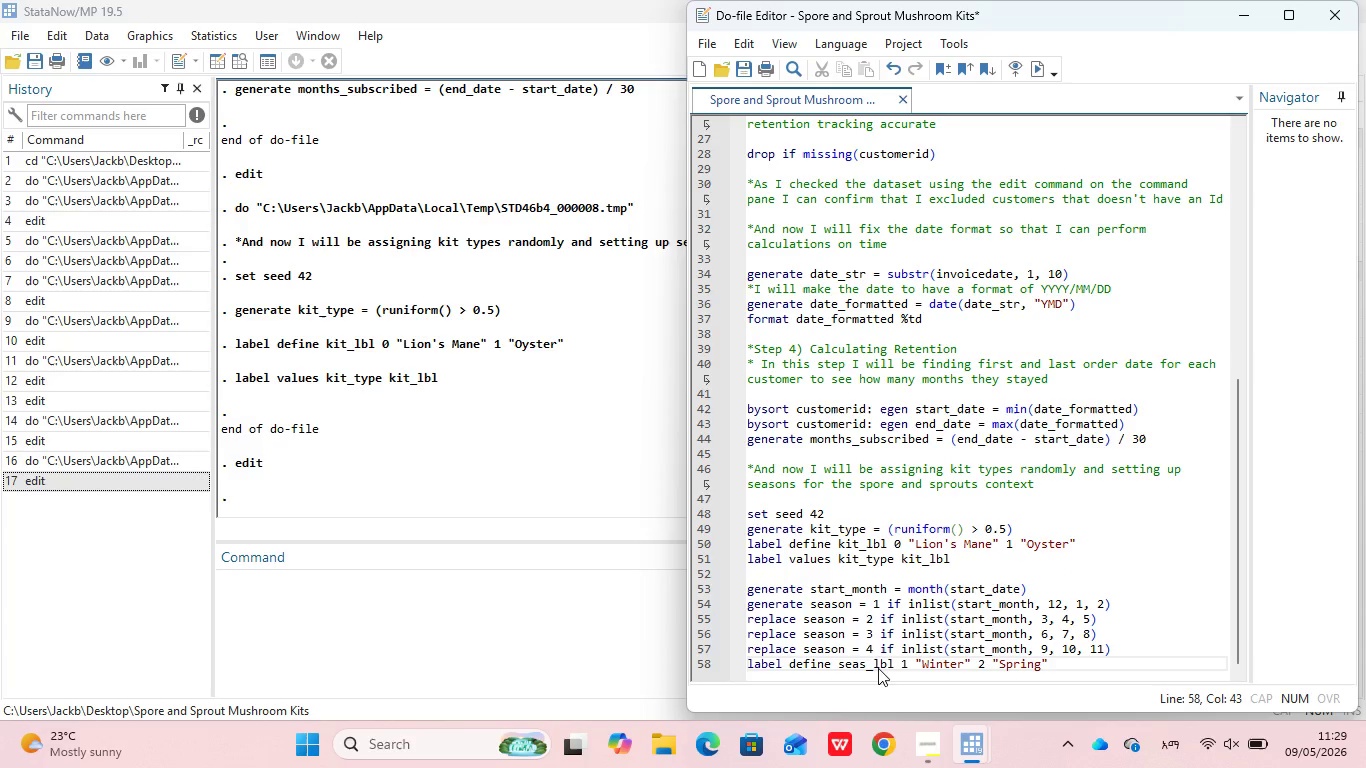 
key(ArrowRight)
 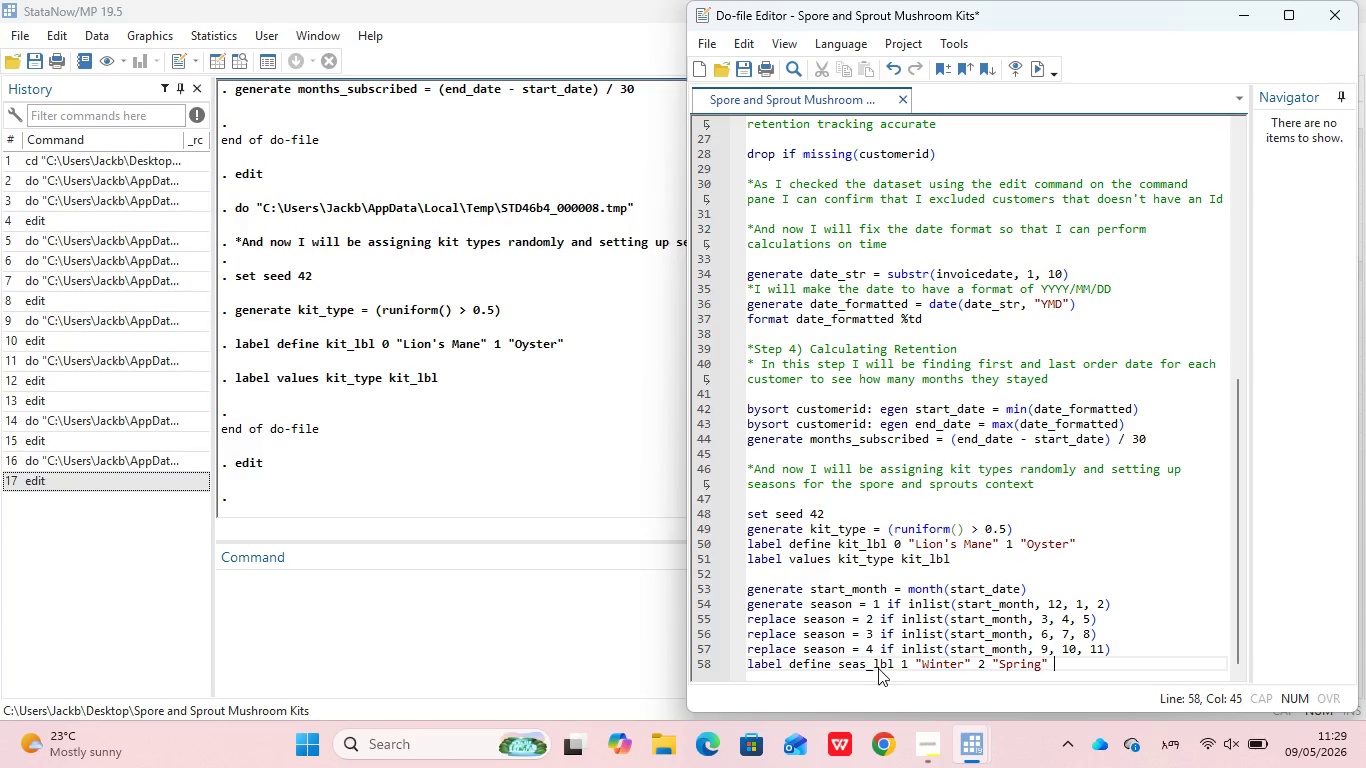 
type( 3 "Summer)
 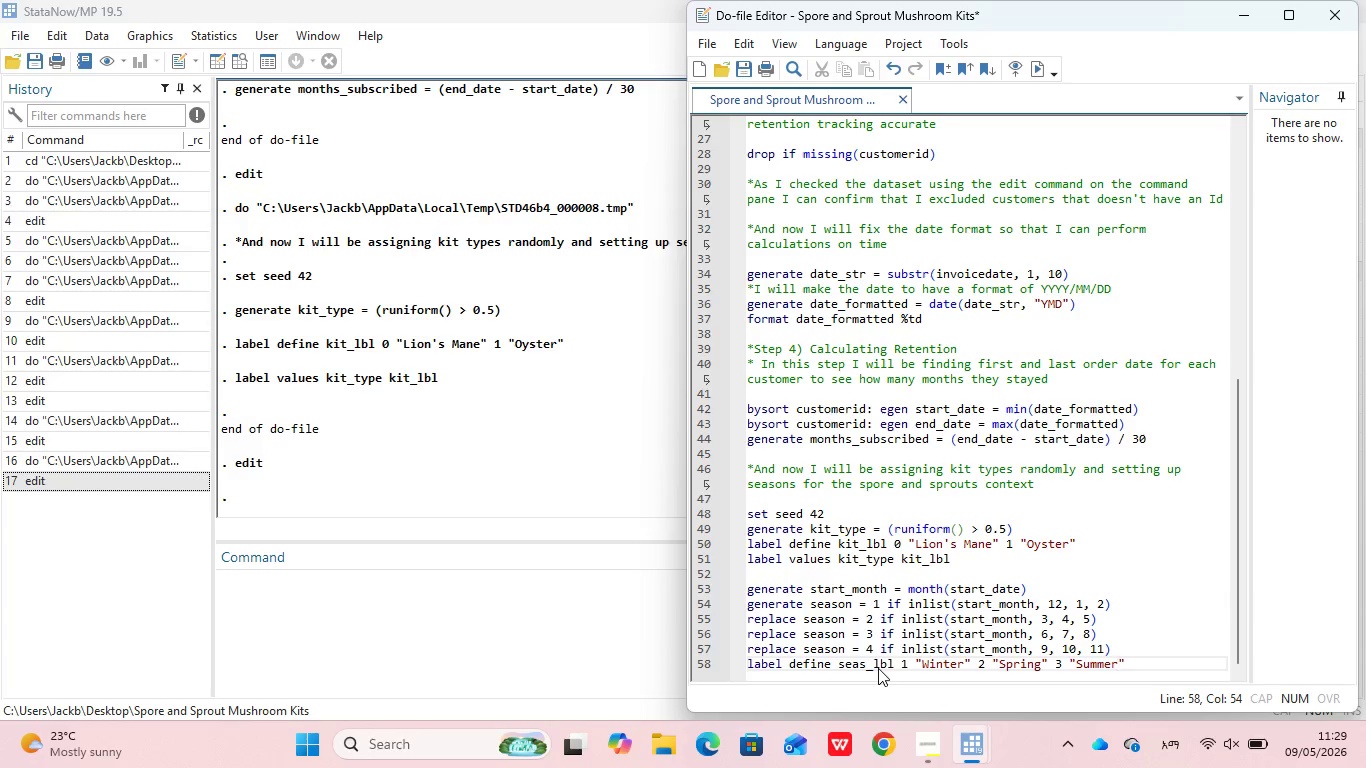 
key(ArrowRight)
 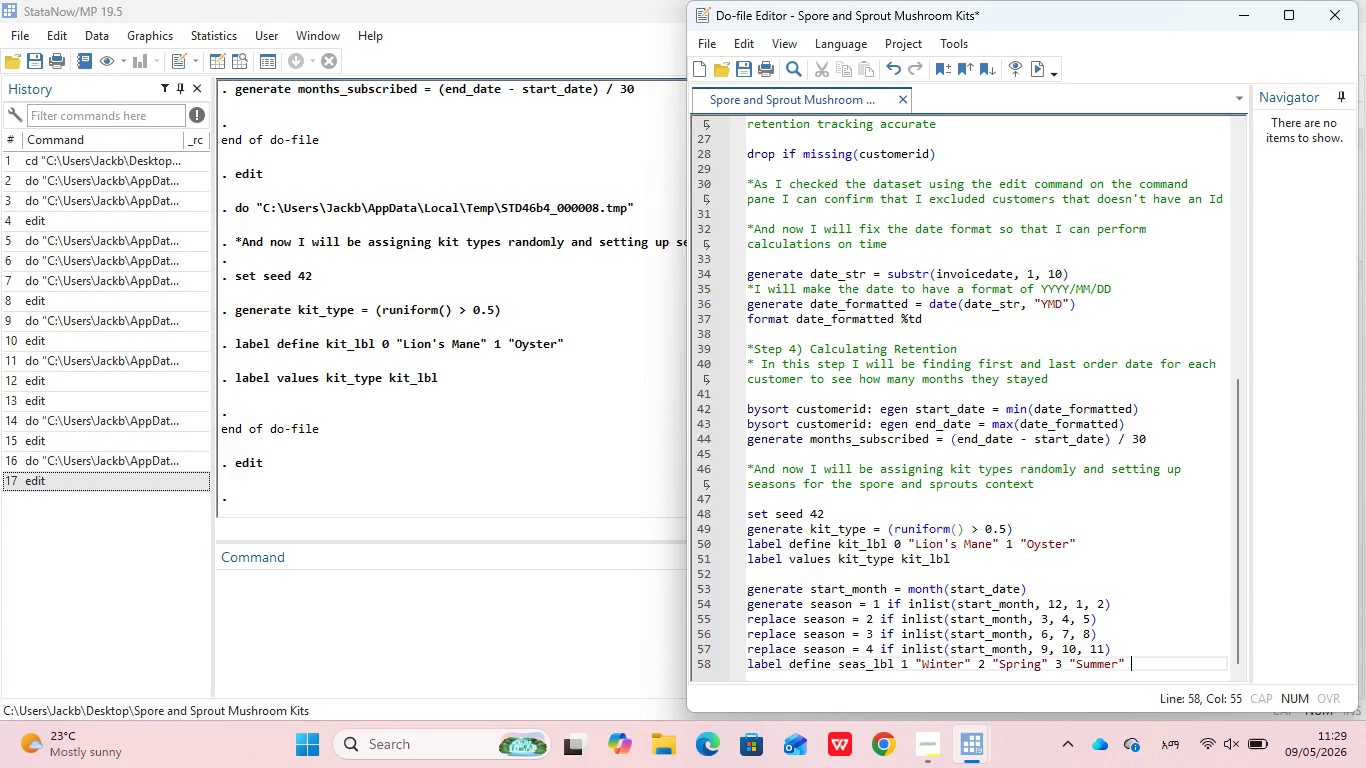 
type( 4 "Aunt)
key(Backspace)
key(Backspace)
type(tumn)
 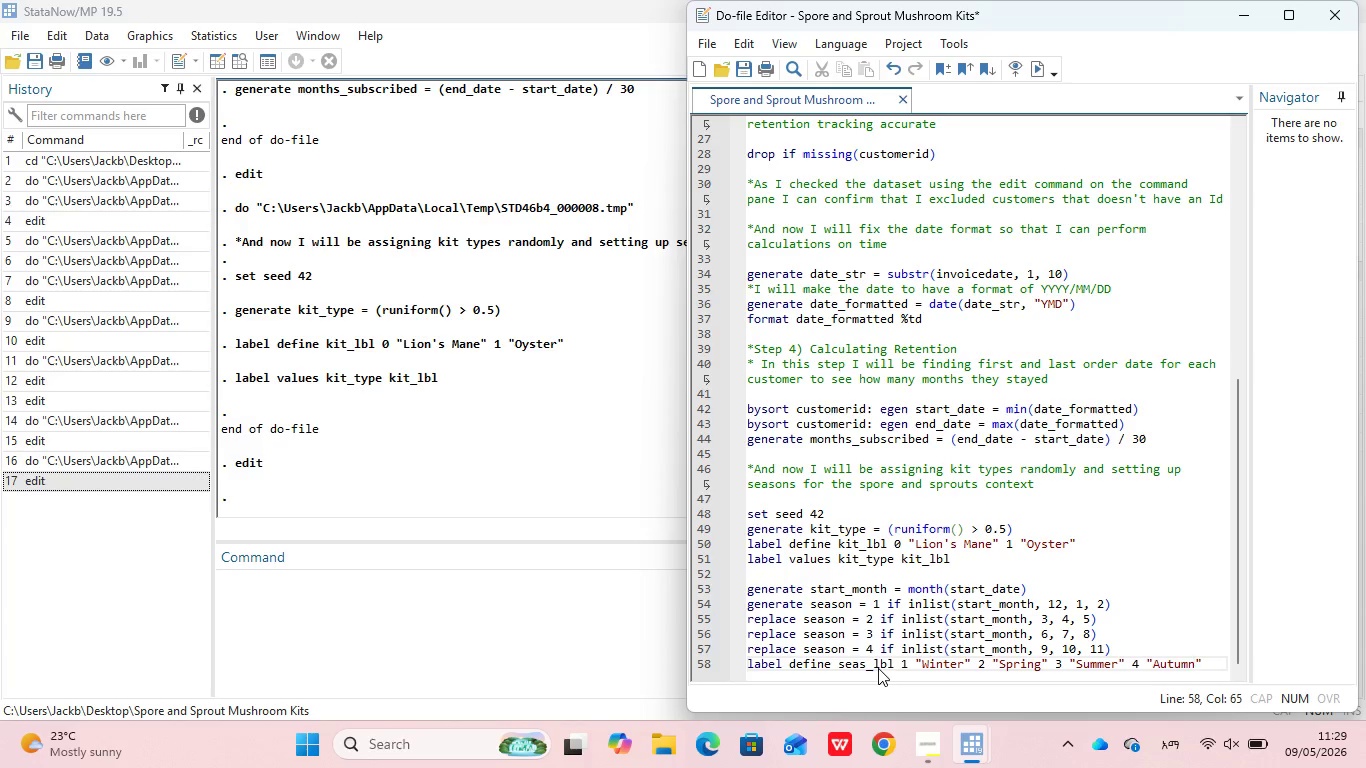 
key(ArrowRight)
 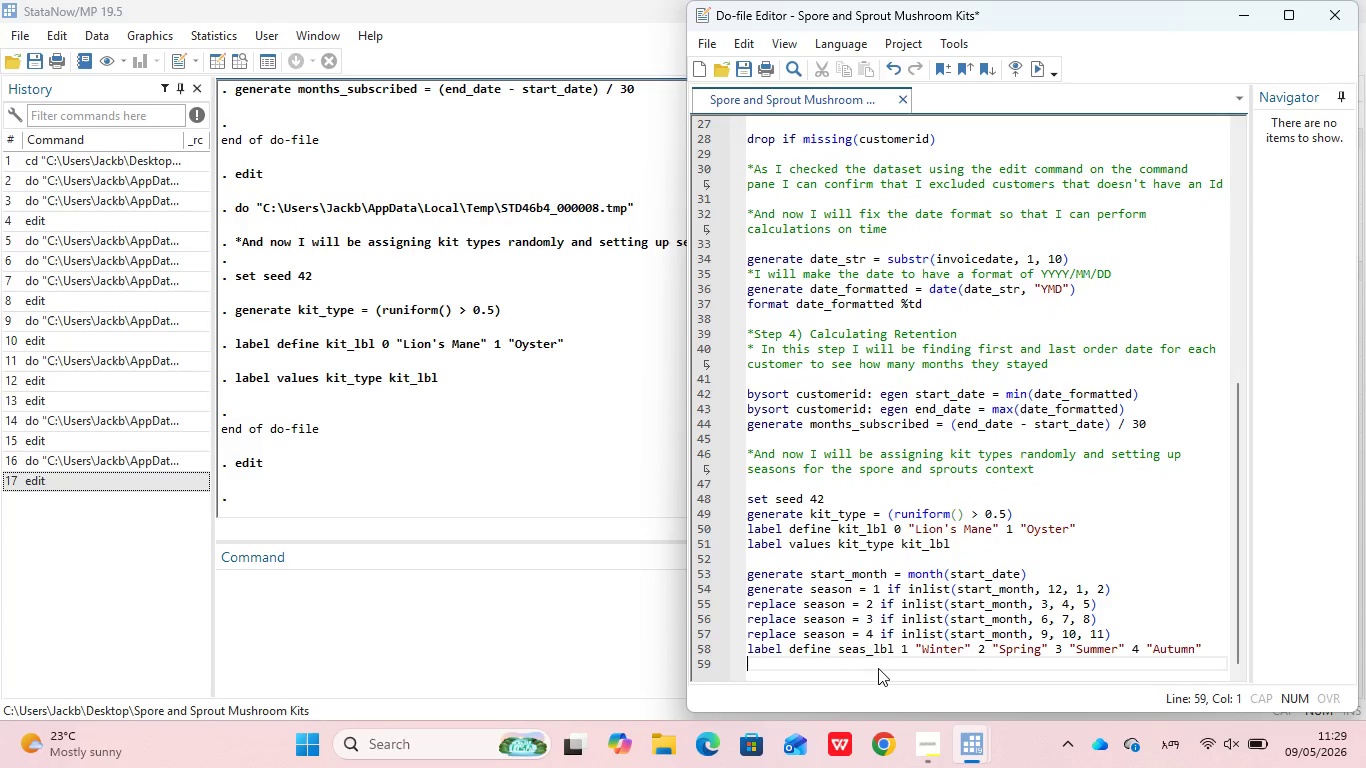 
key(Enter)
 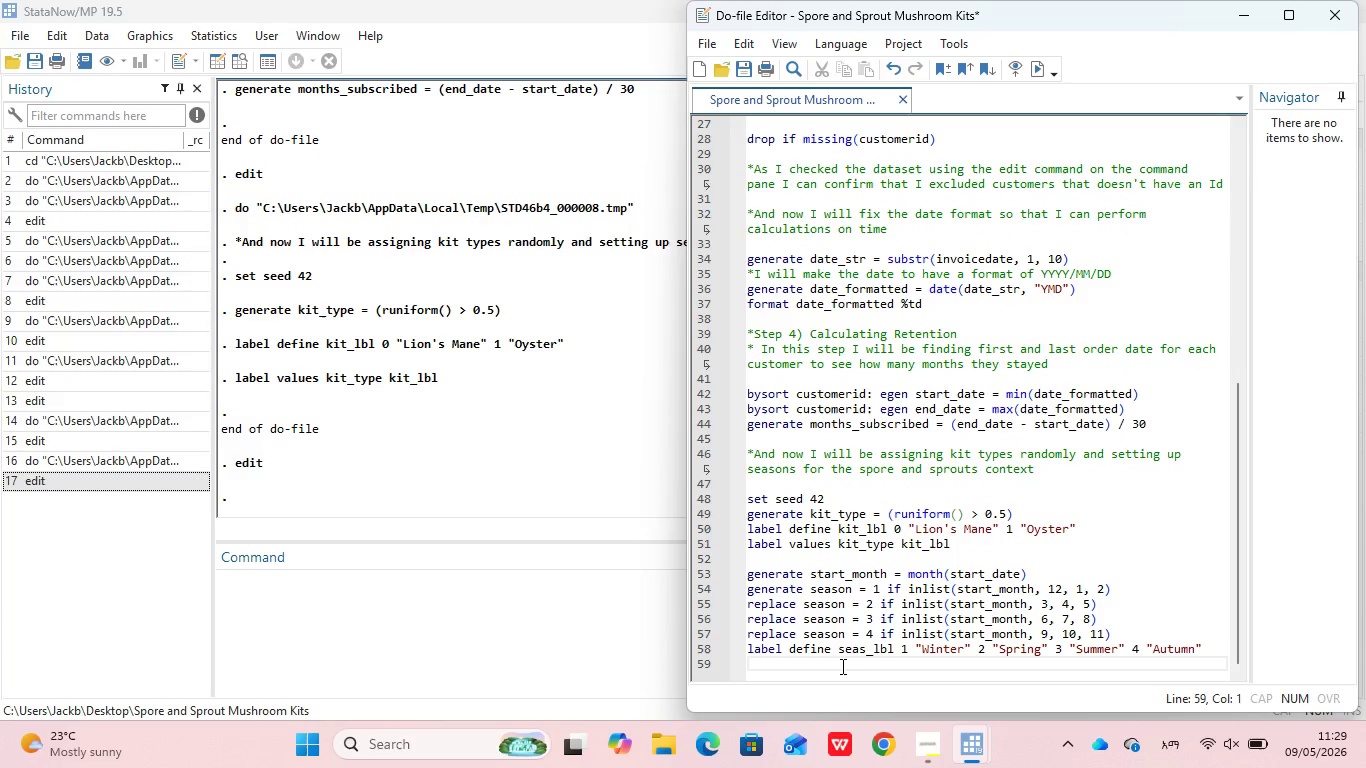 
type(label values season seas_lbl)
 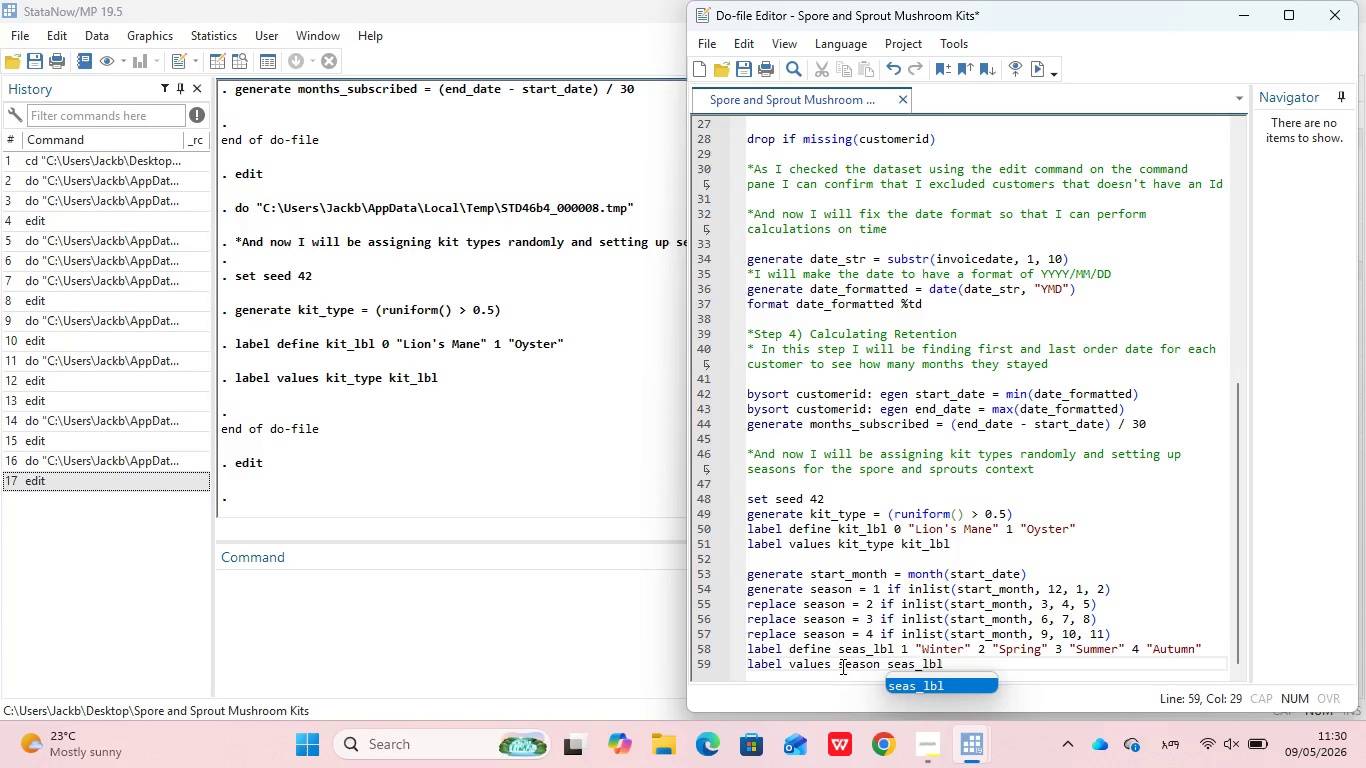 
left_click([1007, 671])
 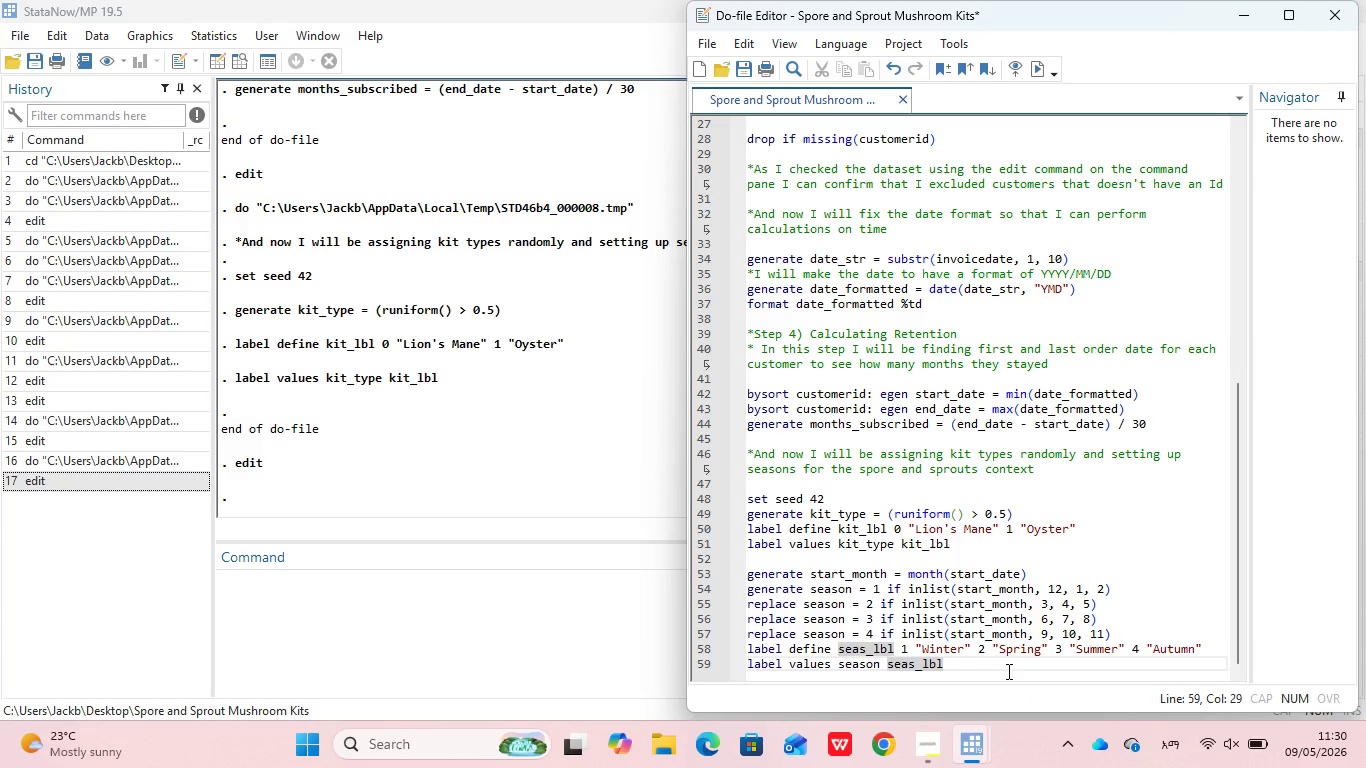 
left_click_drag(start_coordinate=[1007, 671], to_coordinate=[746, 560])
 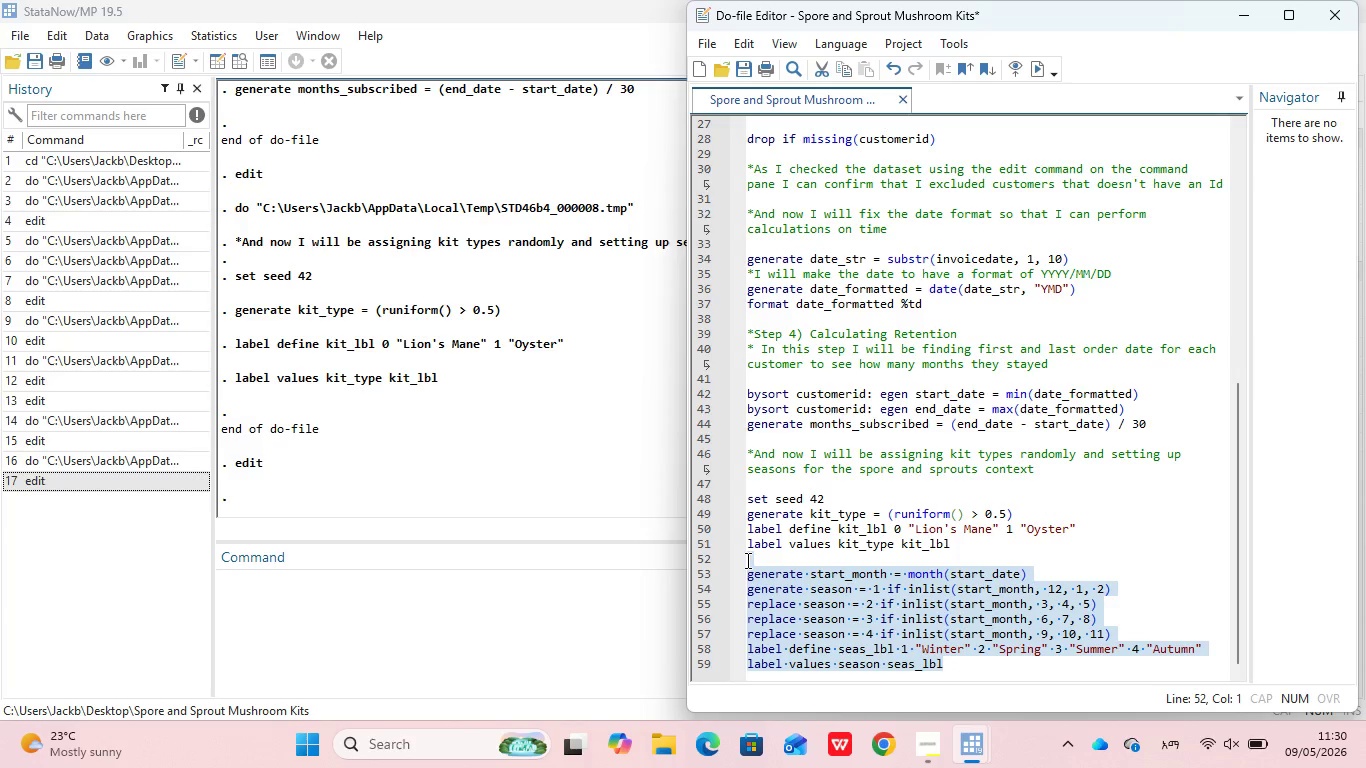 
key(Control+D)
 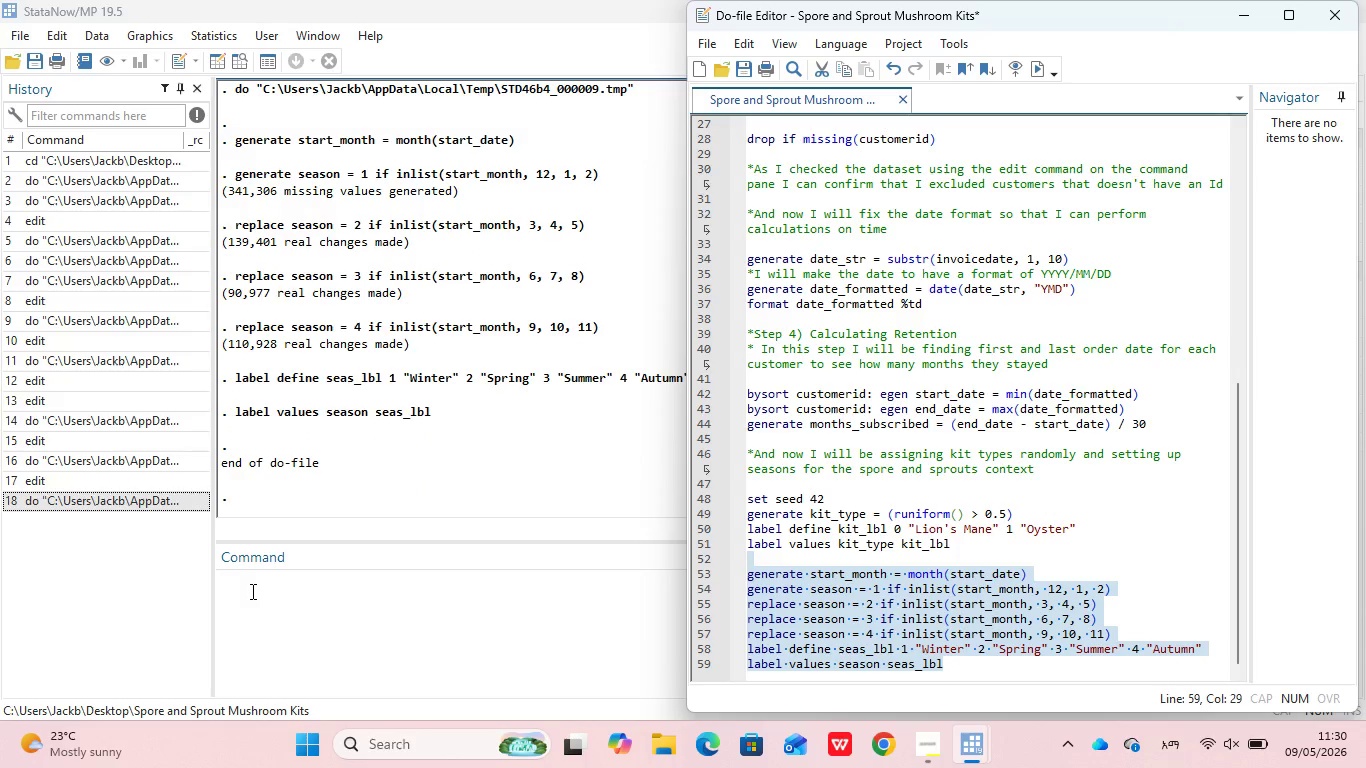 
left_click([251, 591])
 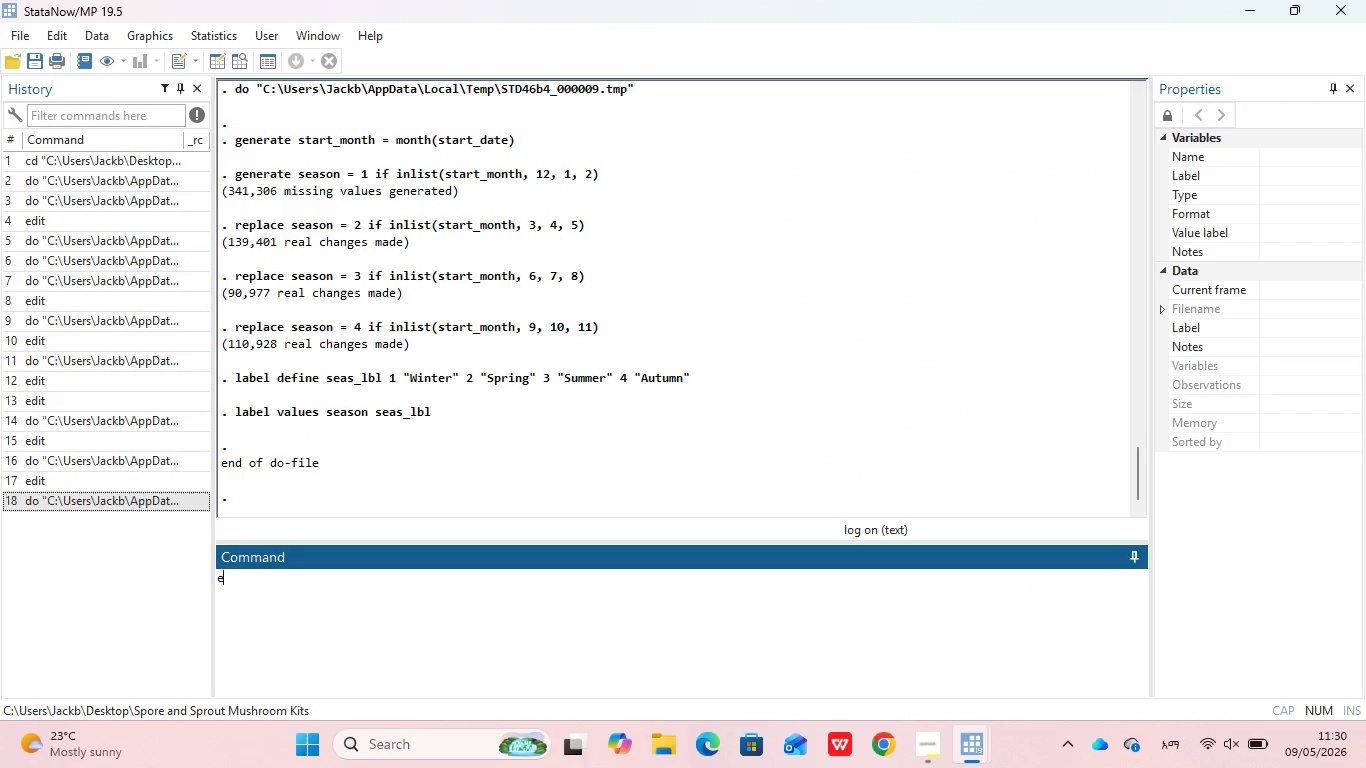 
type(edit)
 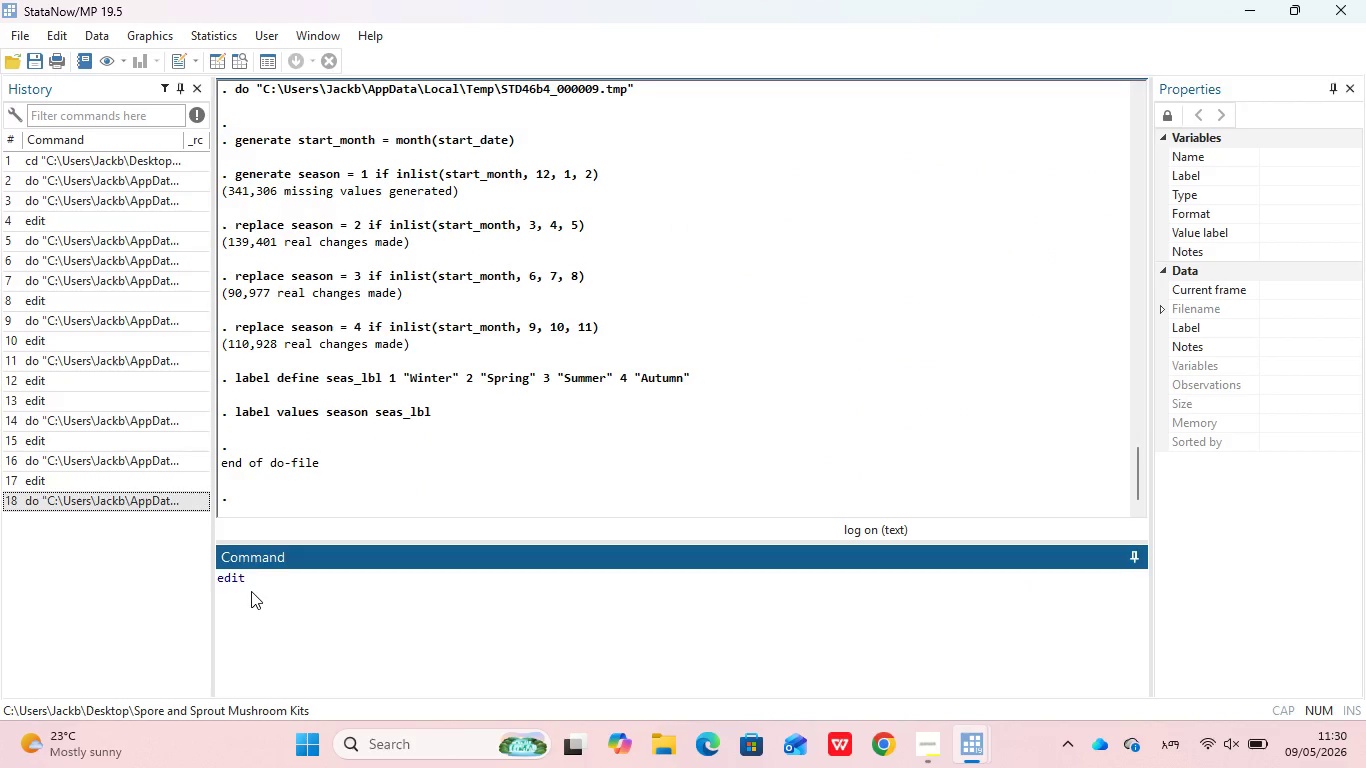 
key(Enter)
 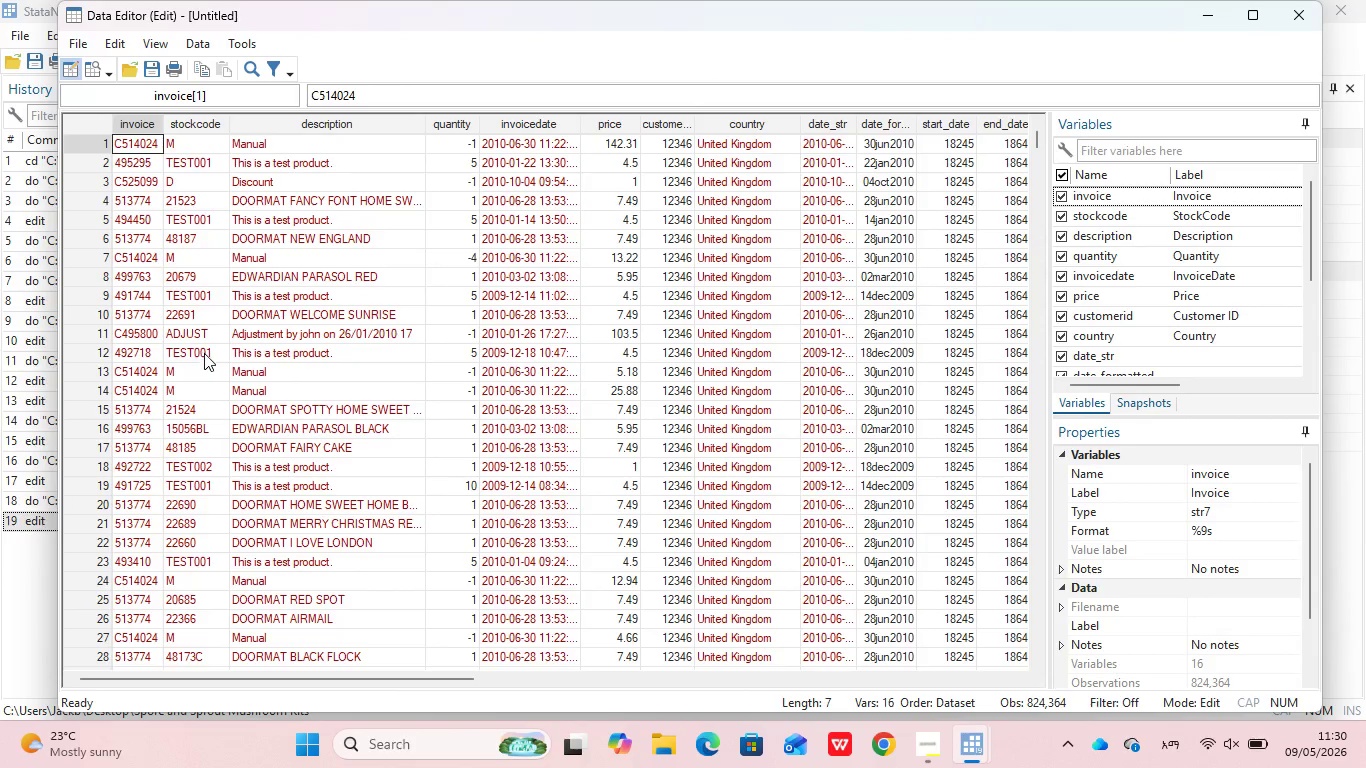 
scroll: coordinate [206, 352], scroll_direction: down, amount: 1.0
 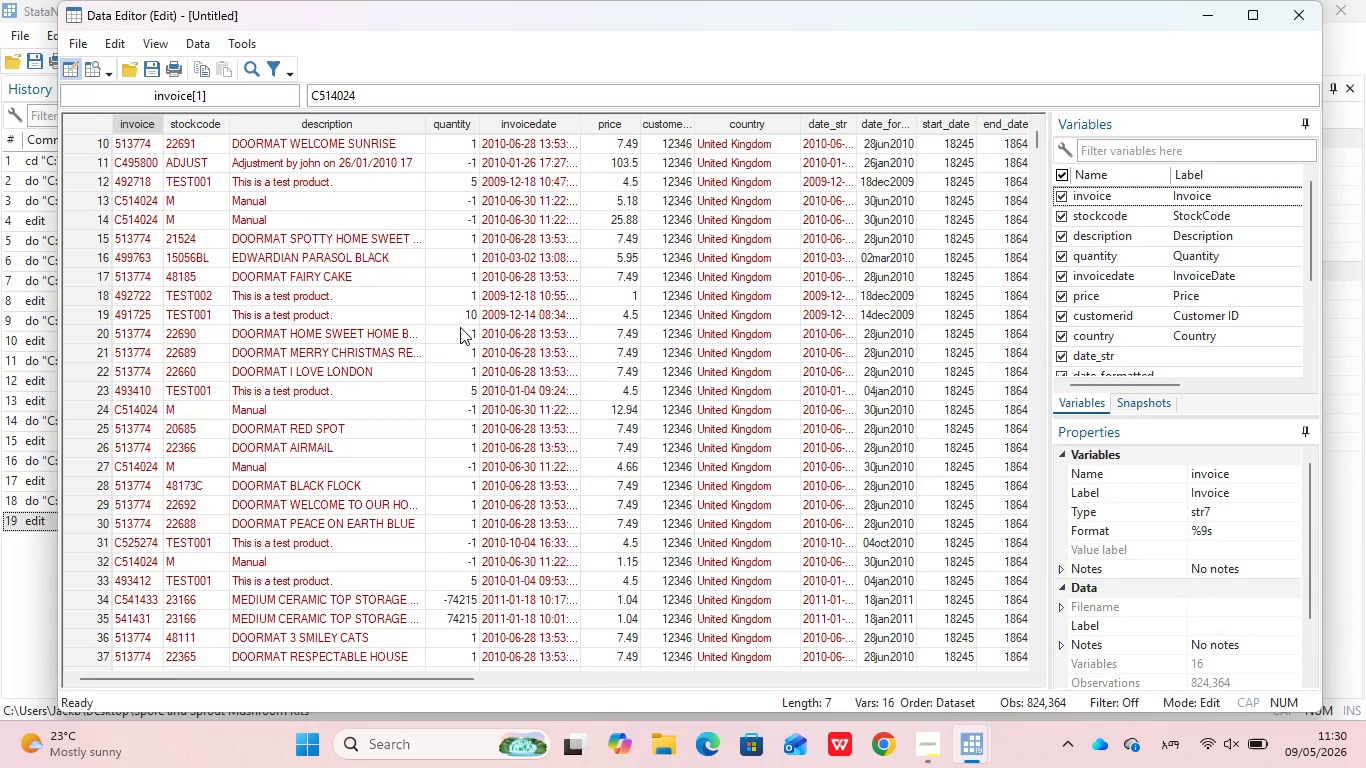 
scroll: coordinate [460, 327], scroll_direction: none, amount: 0.0
 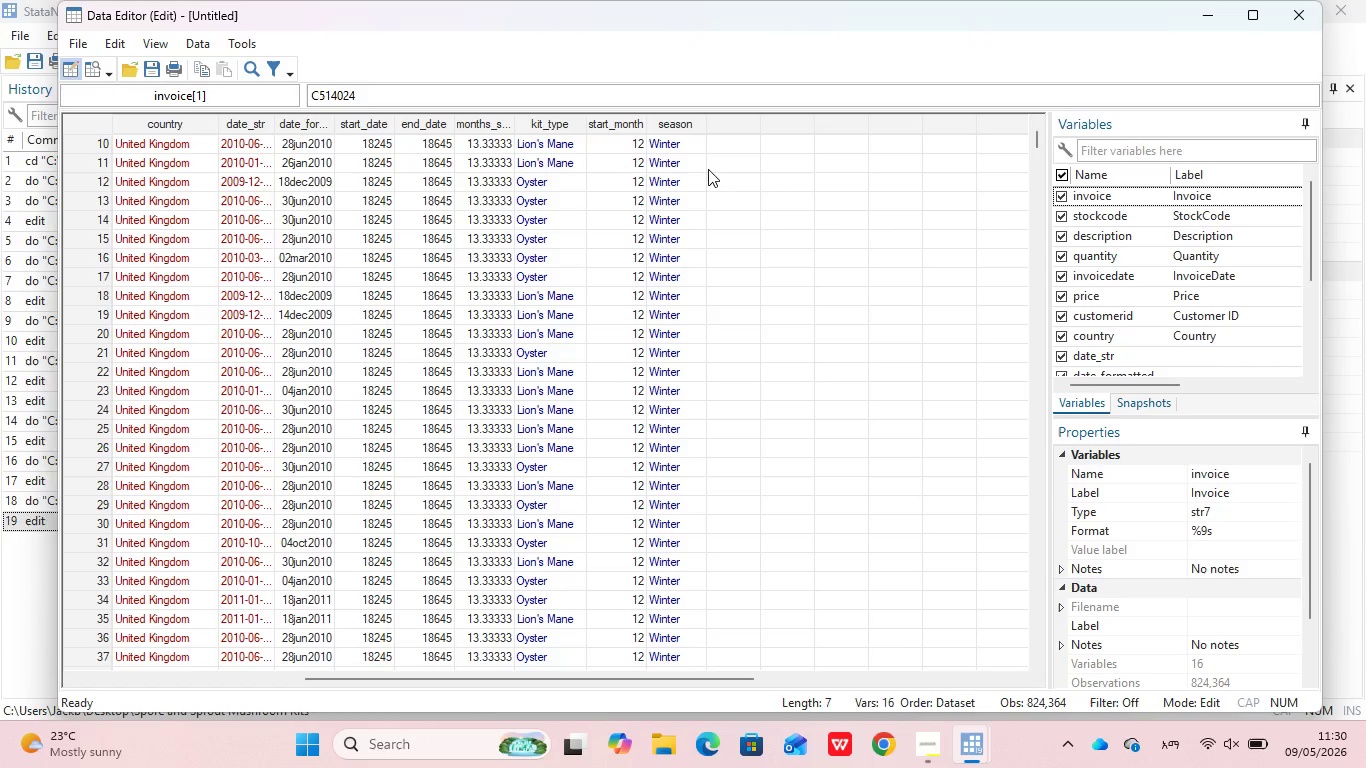 
scroll: coordinate [717, 167], scroll_direction: down, amount: 52.0
 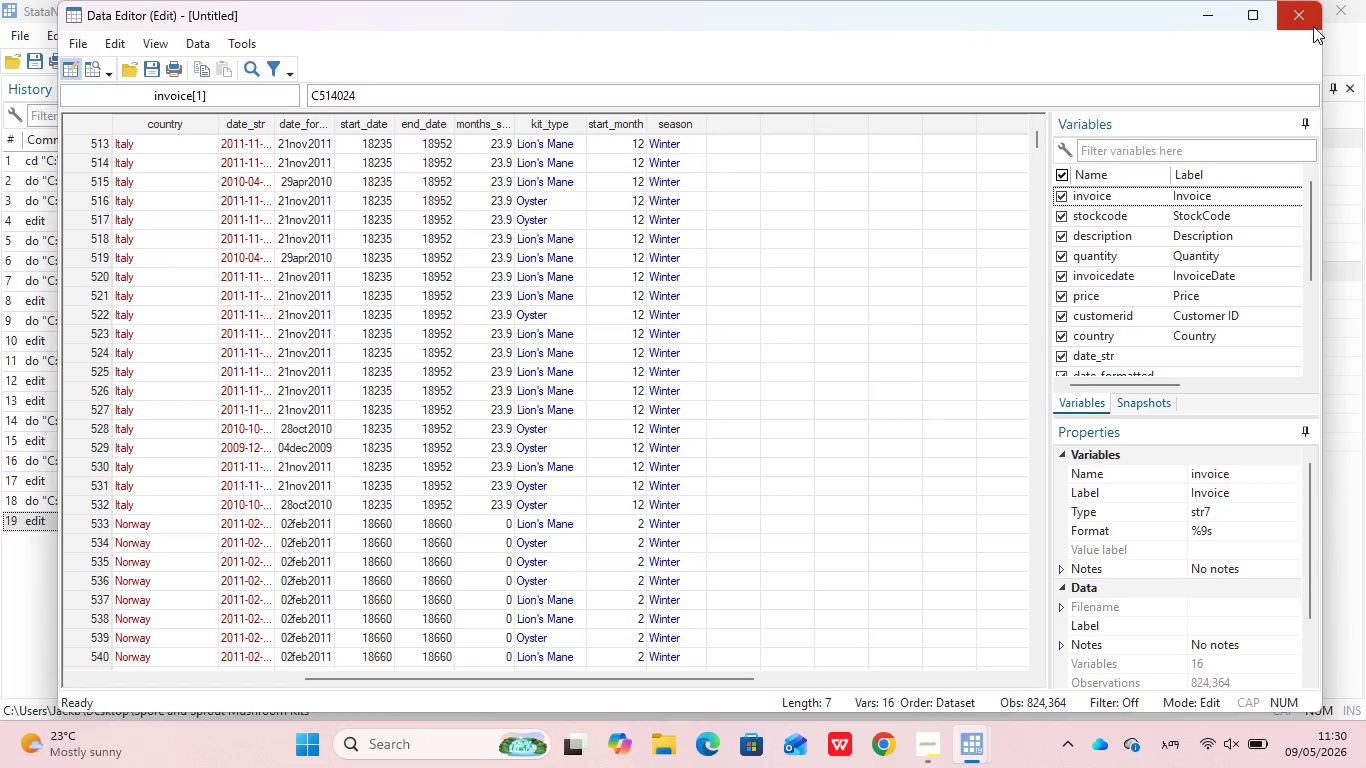 
left_click([1313, 26])
 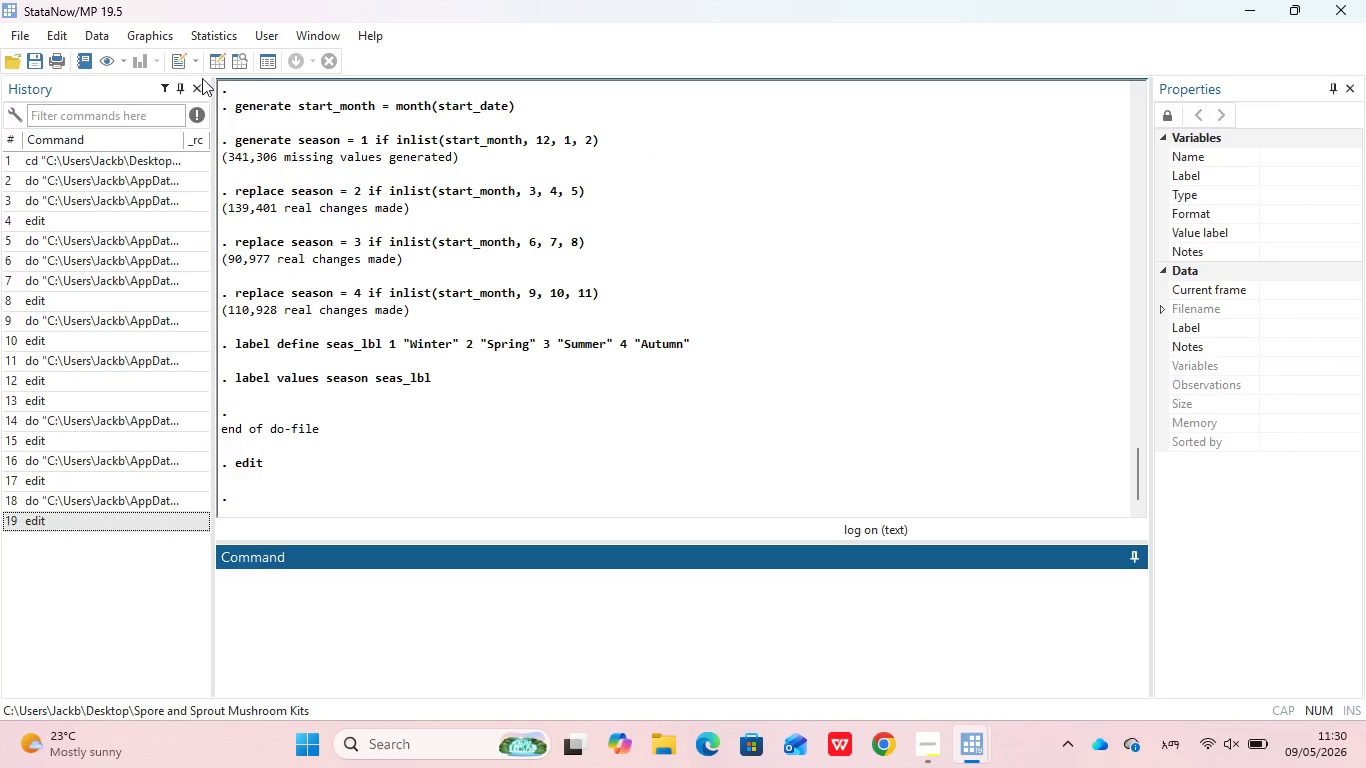 
left_click([196, 65])
 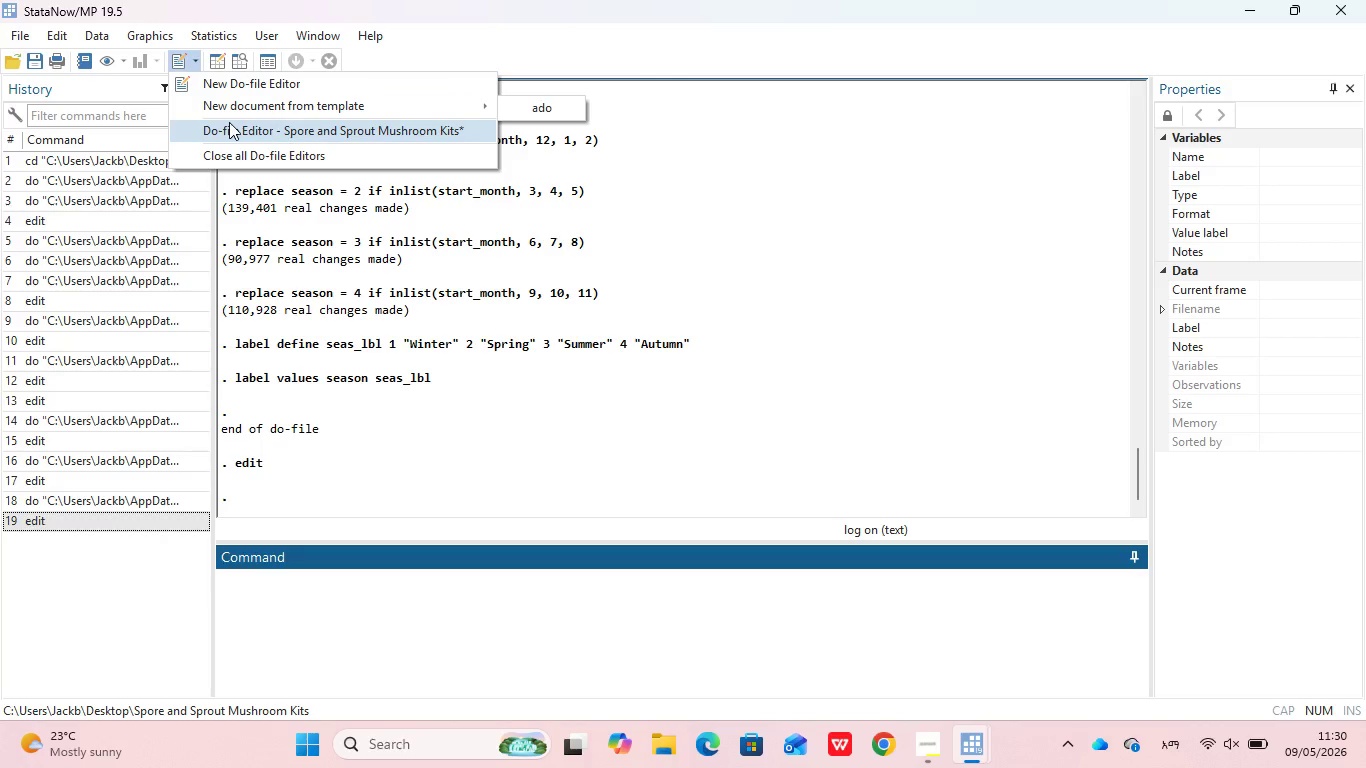 
left_click([231, 123])
 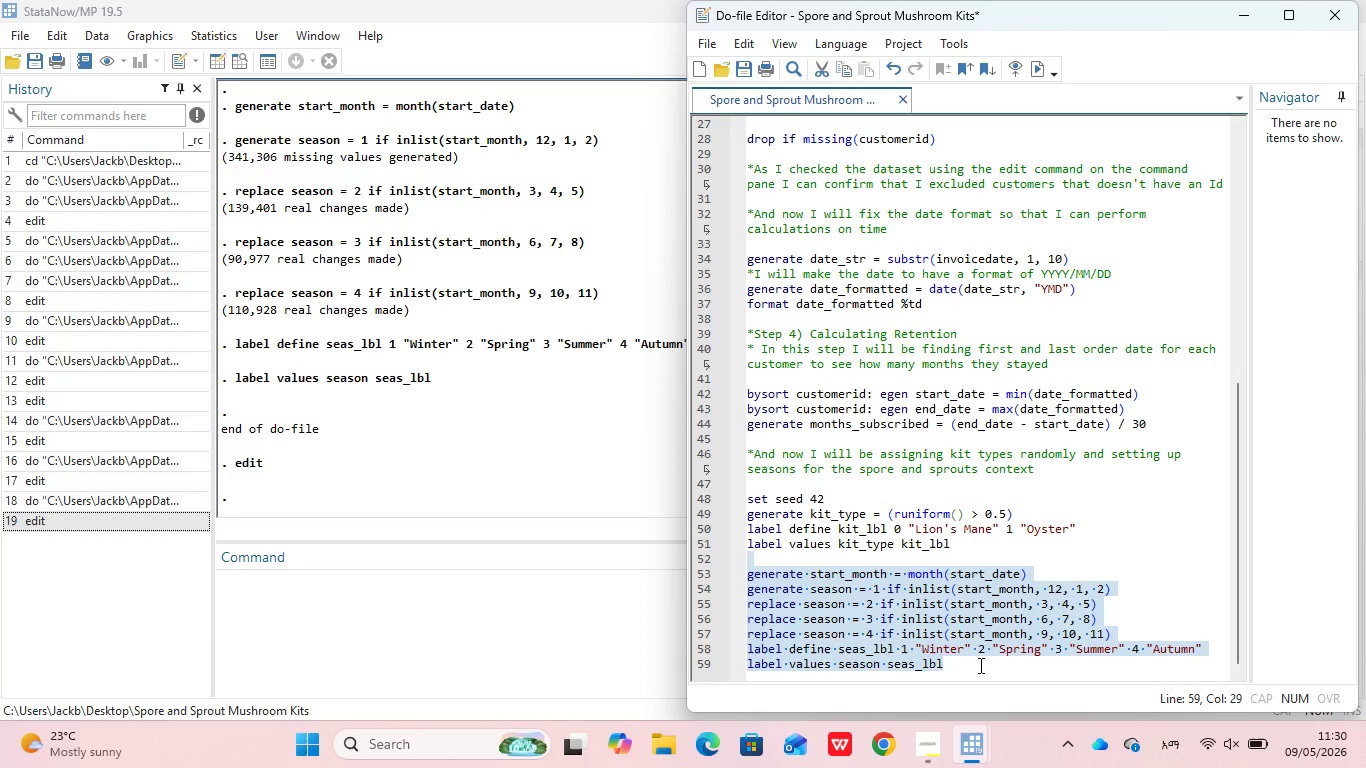 
left_click([979, 665])
 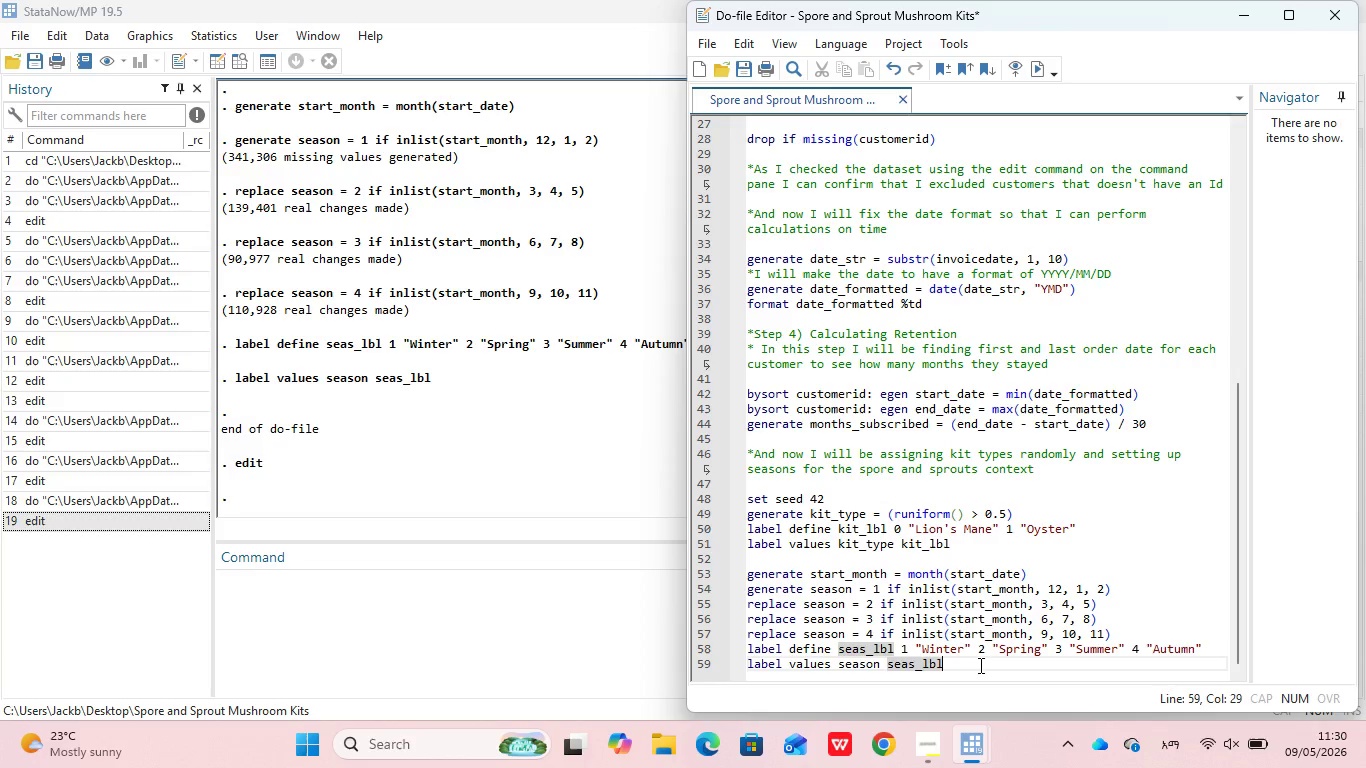 
key(Enter)
 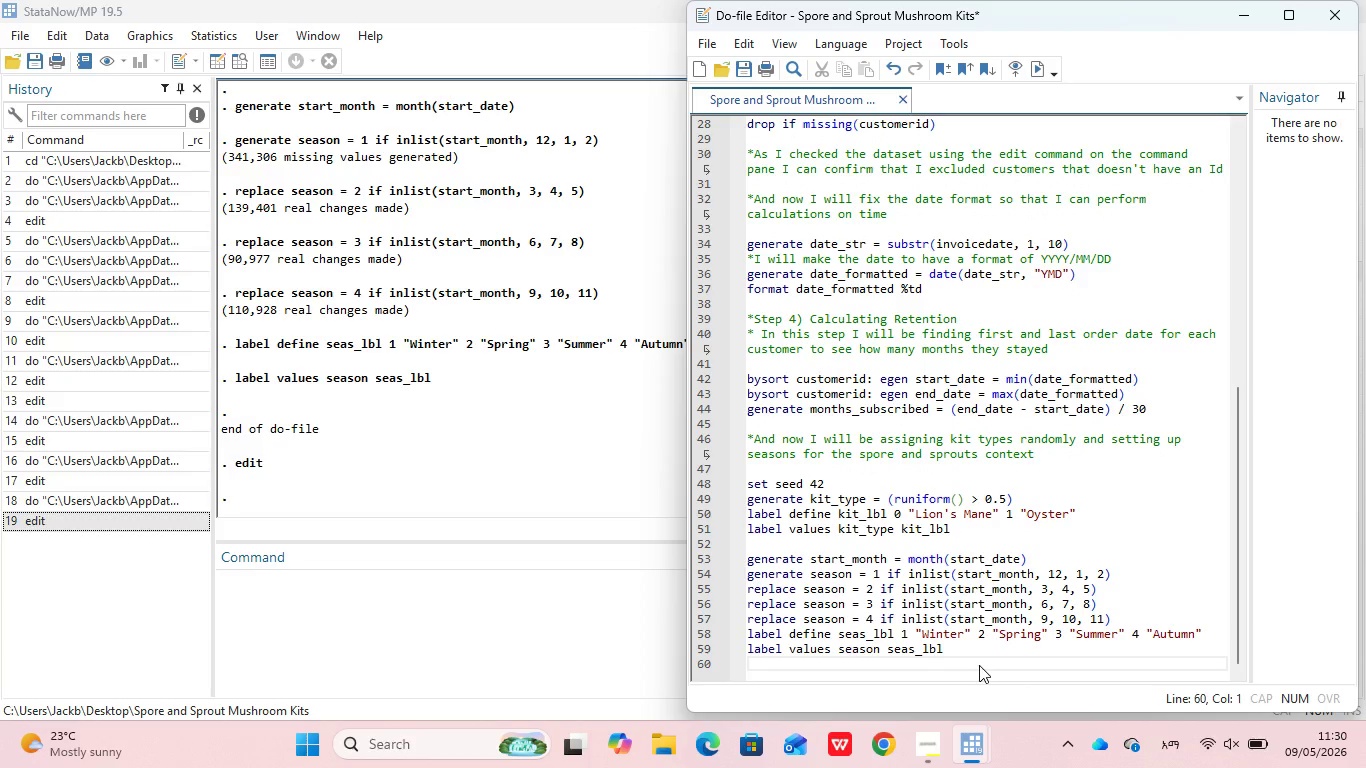 
key(Enter)
 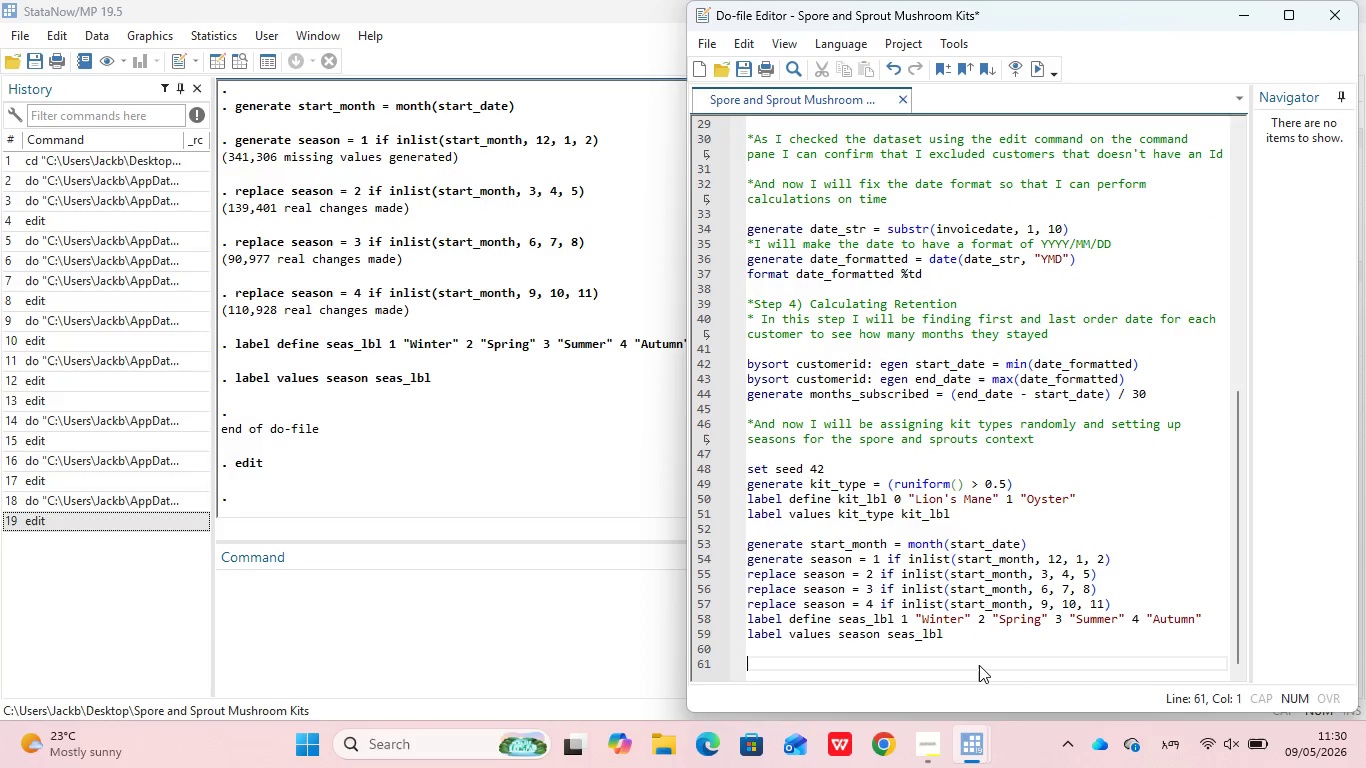 
type(*And now I have crossed checked the output running the edit command and W)
key(Backspace)
type(I have classified it with season successfully)
 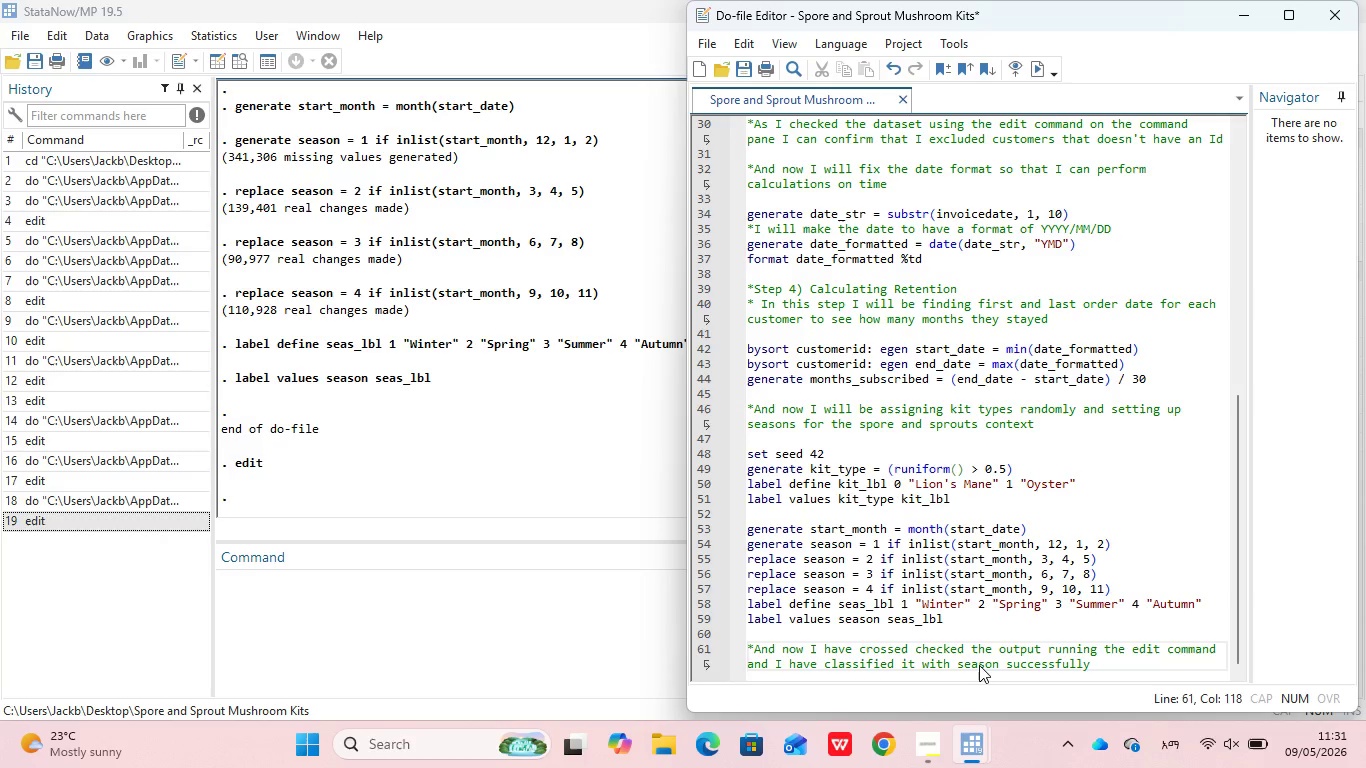 
key(Enter)
 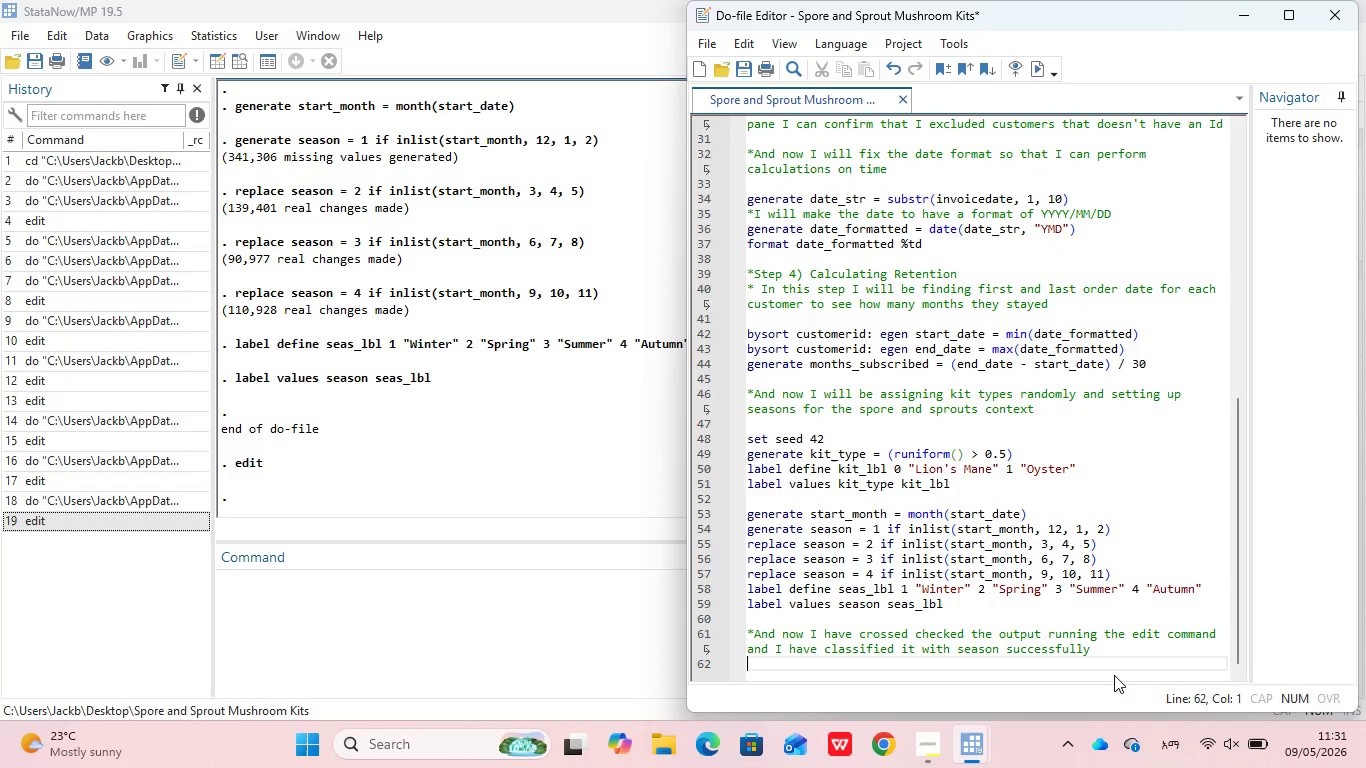 
key(Enter)
 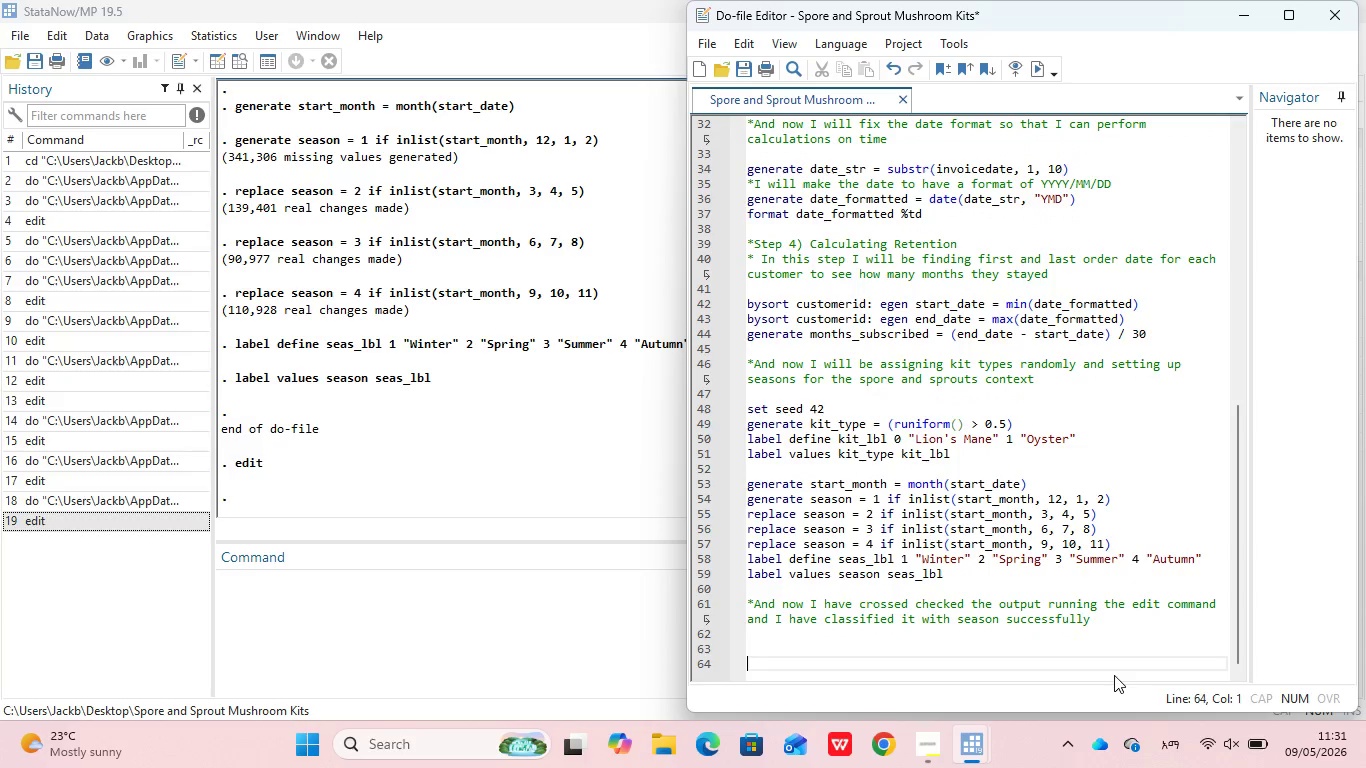 
key(Enter)
 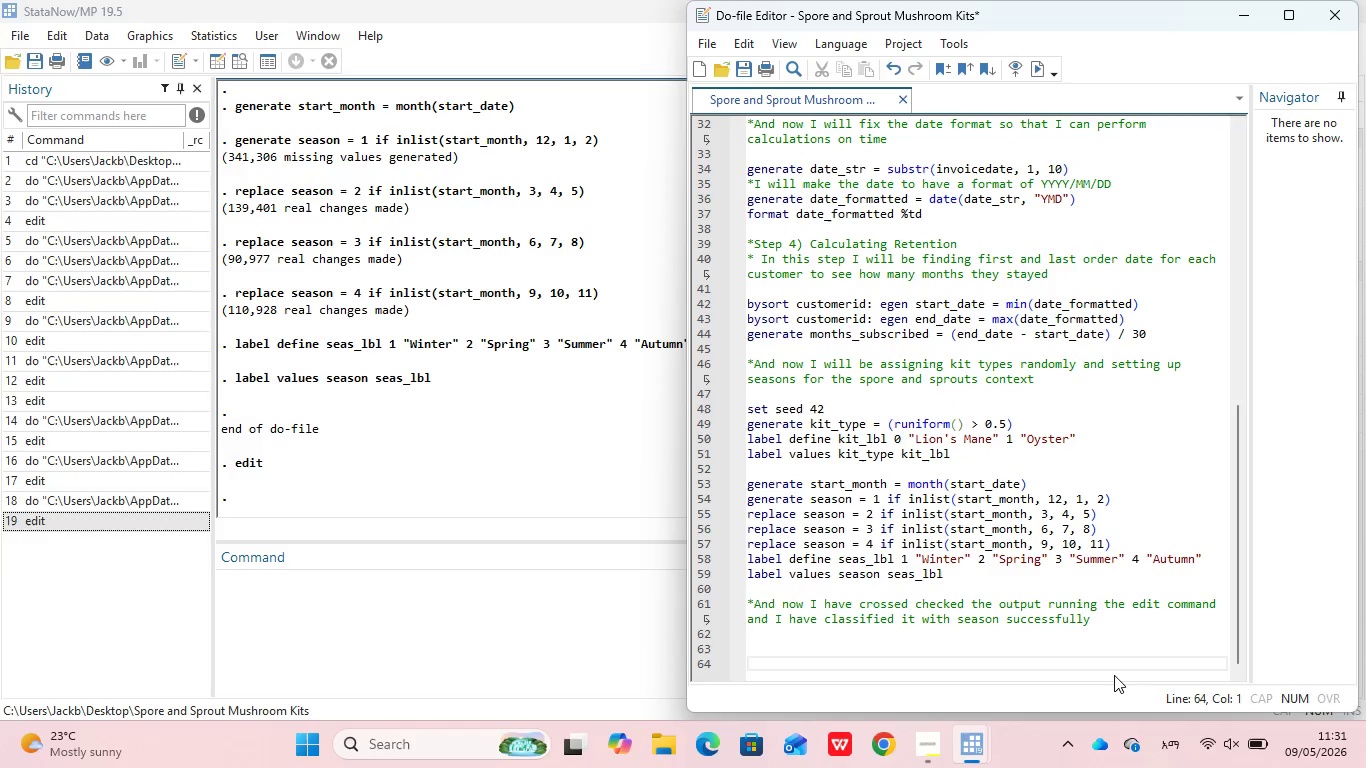 
key(Backspace)
 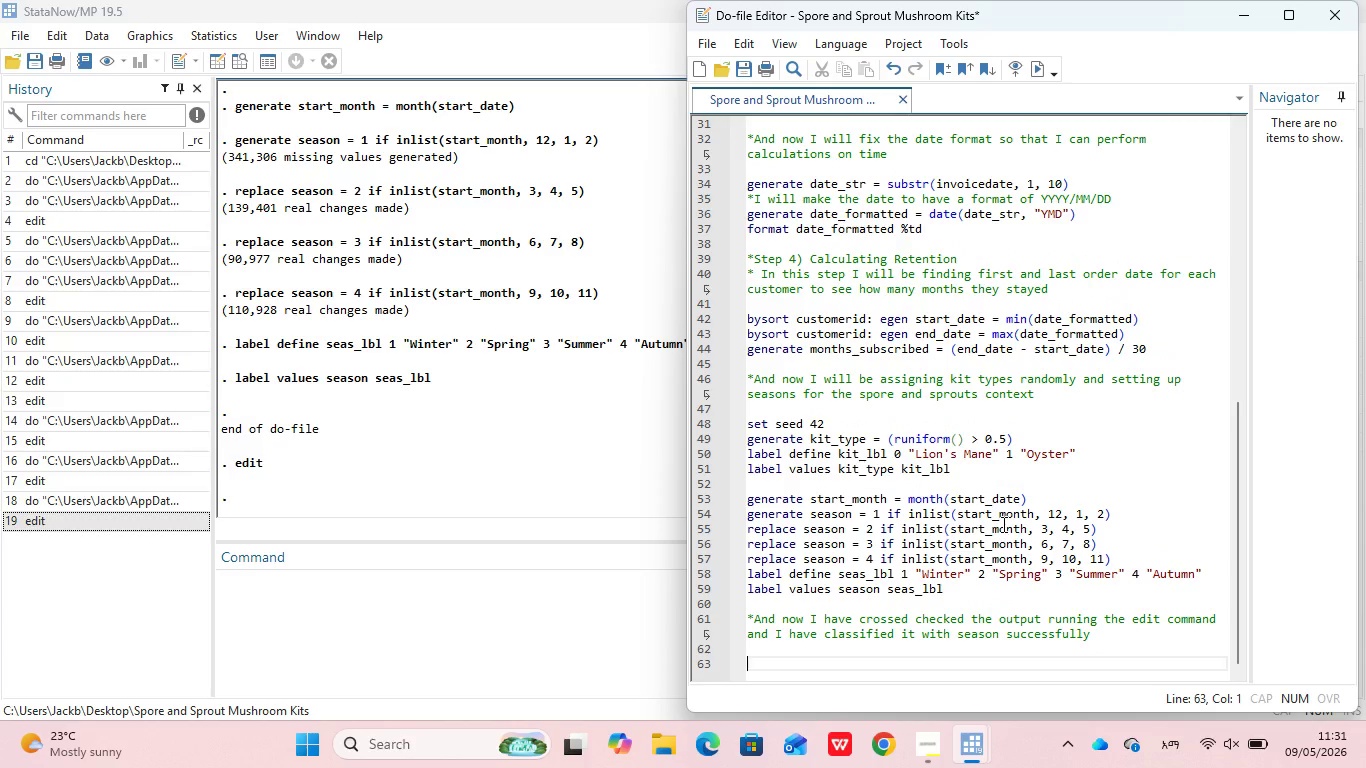 
key(Shift+8)
 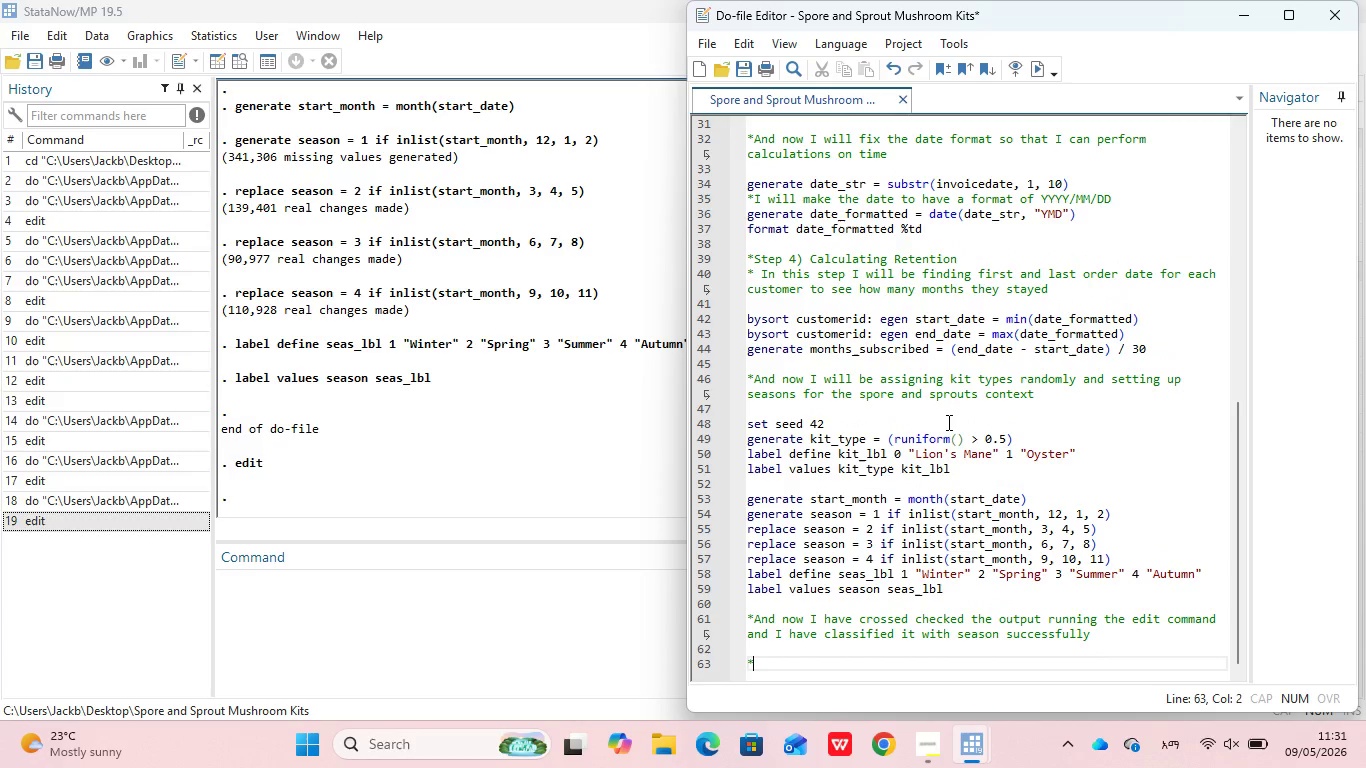 
wait(5.06)
 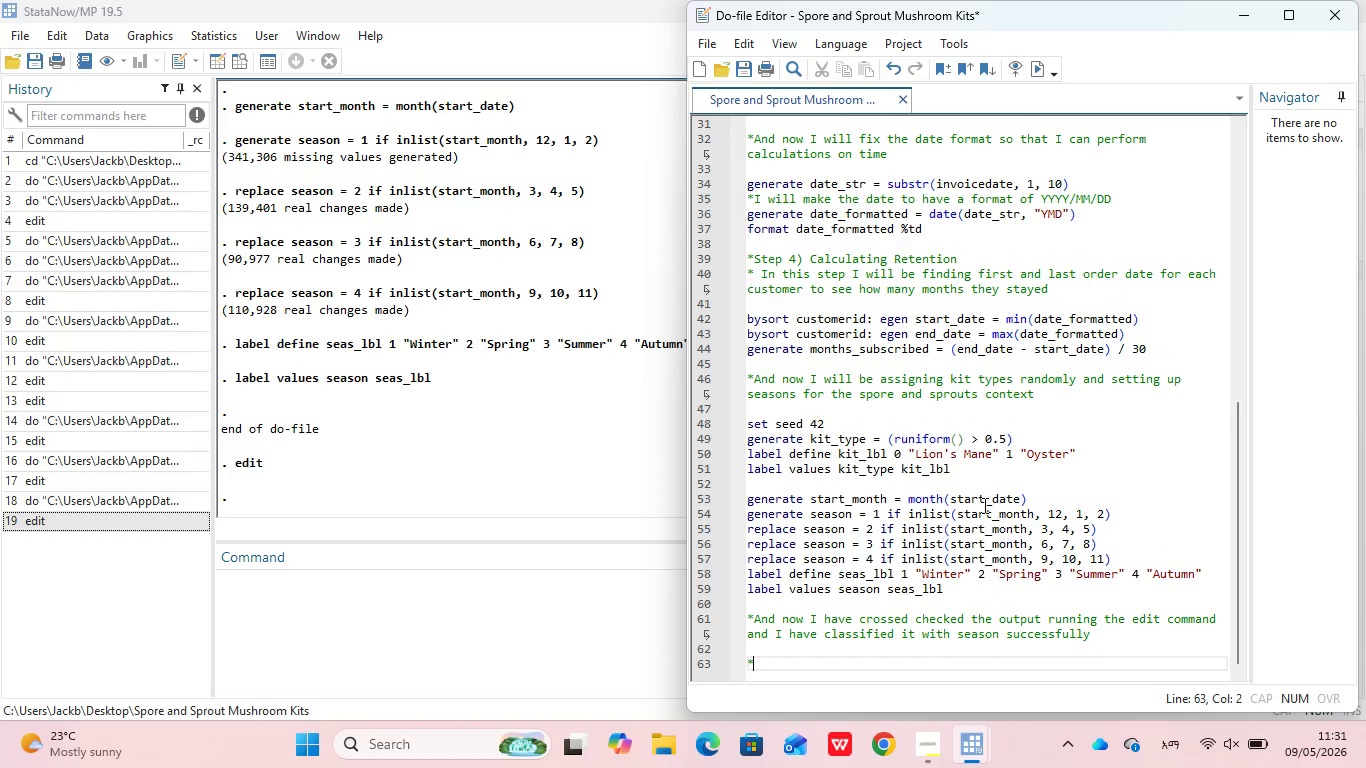 
type(Step 5) S)
 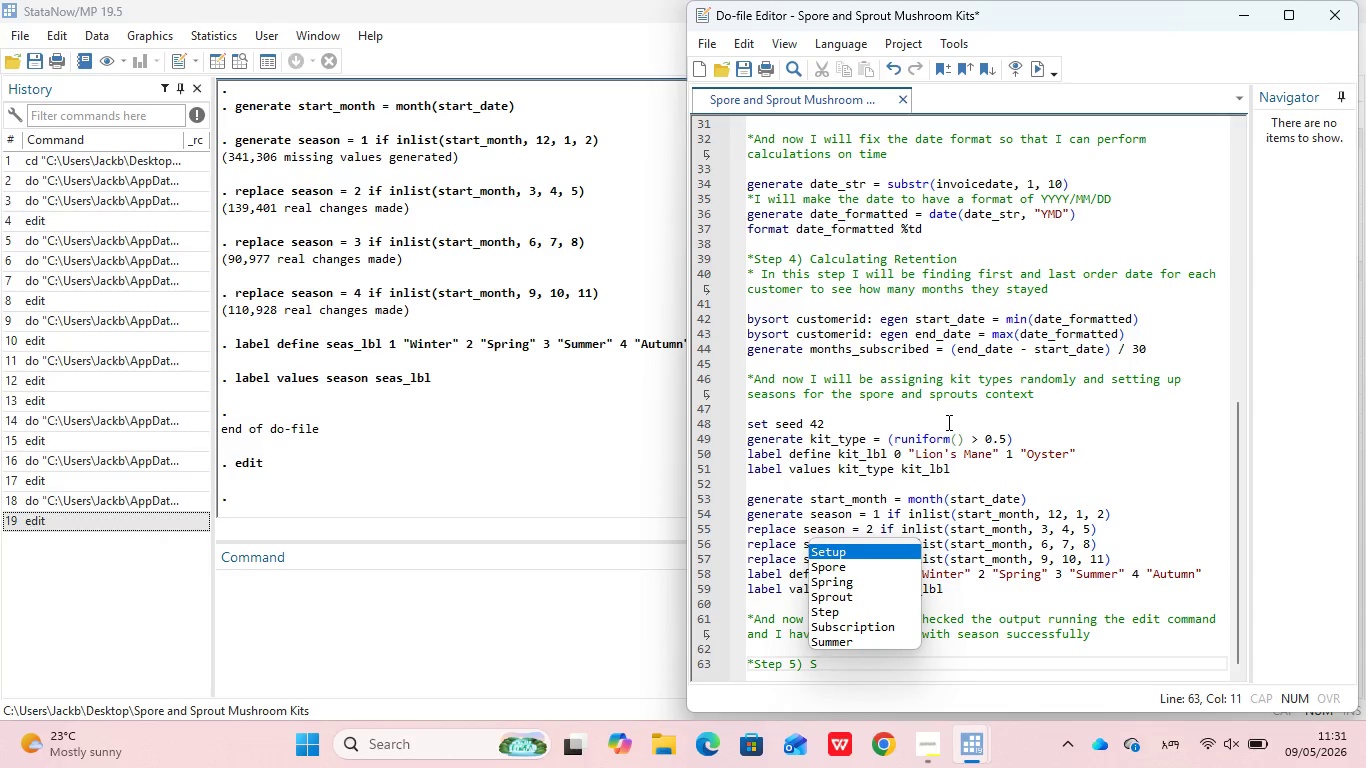 
type(imulatio)
key(Backspace)
type(ng shu)
key(Backspace)
type(ipping date)
key(Backspace)
type(a)
 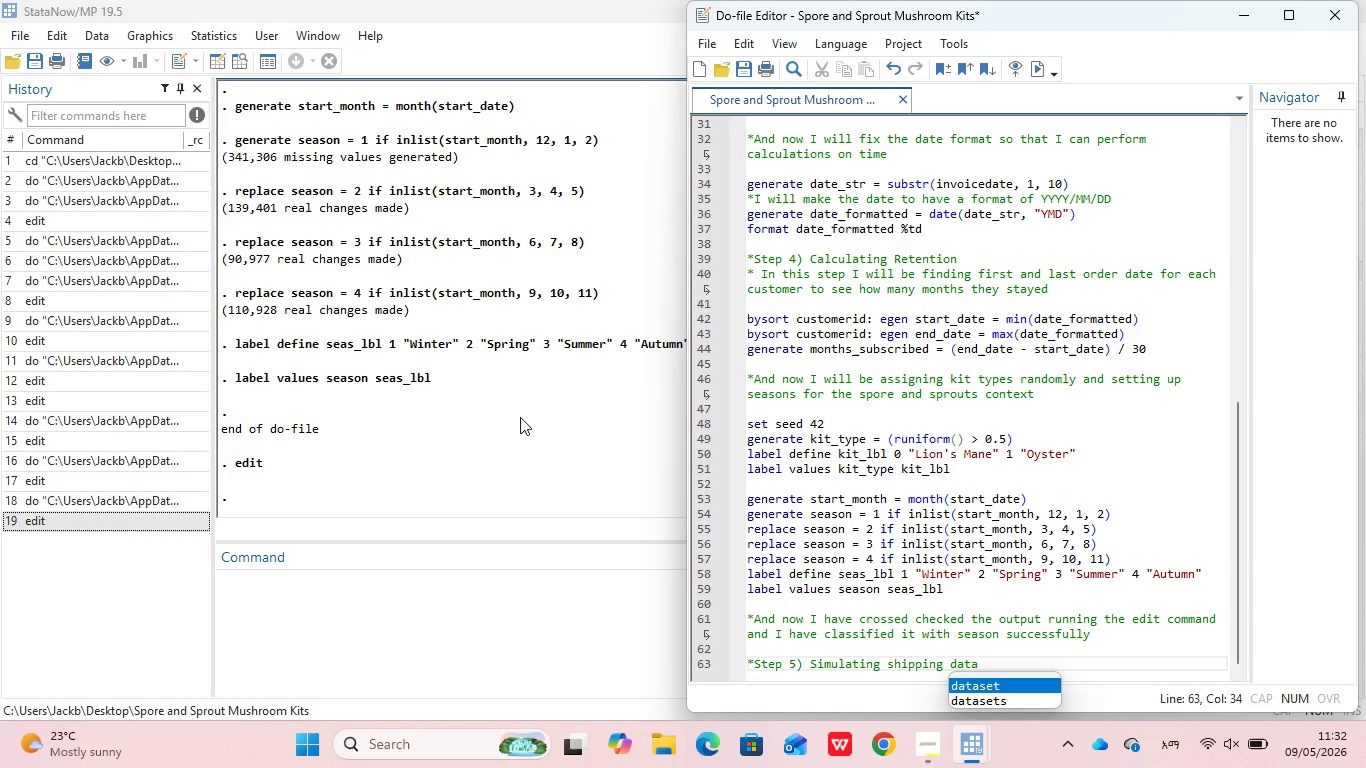 
left_click([267, 572])
 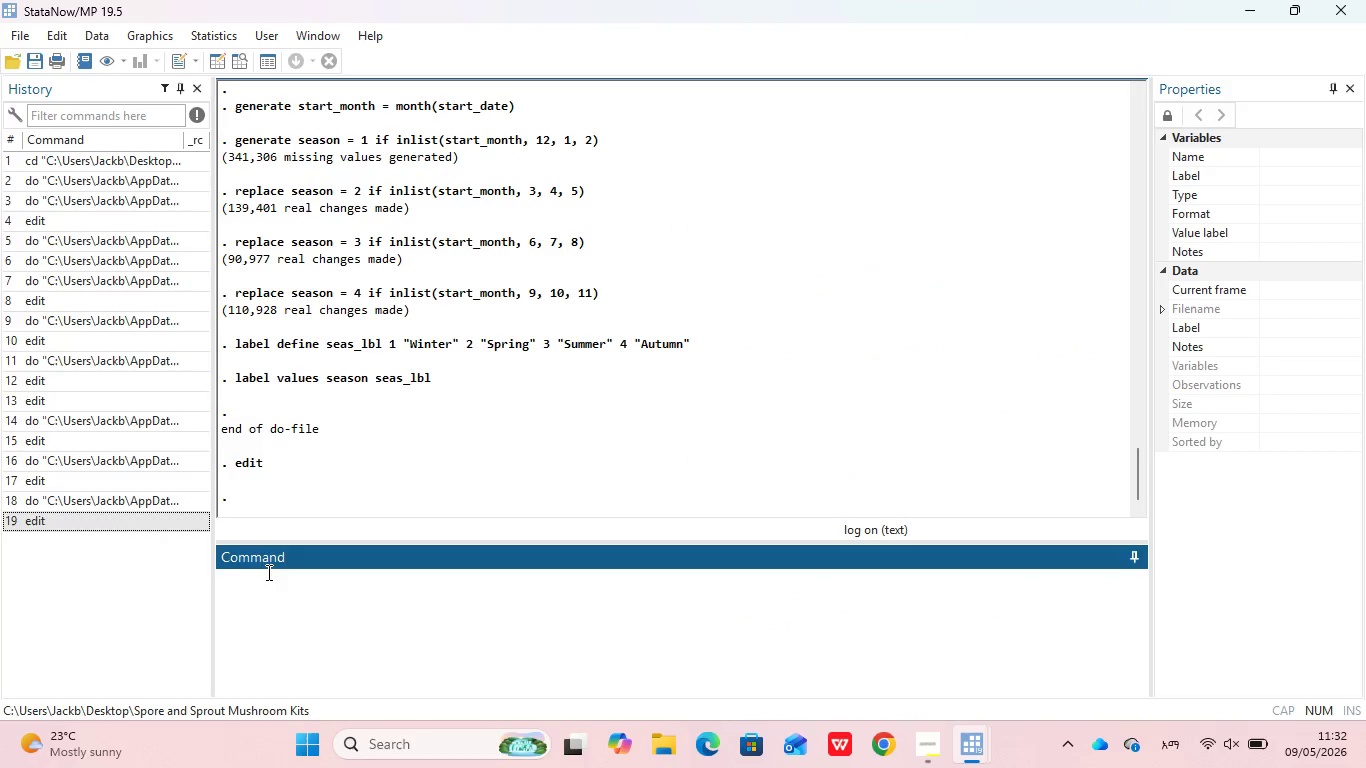 
type(edit)
 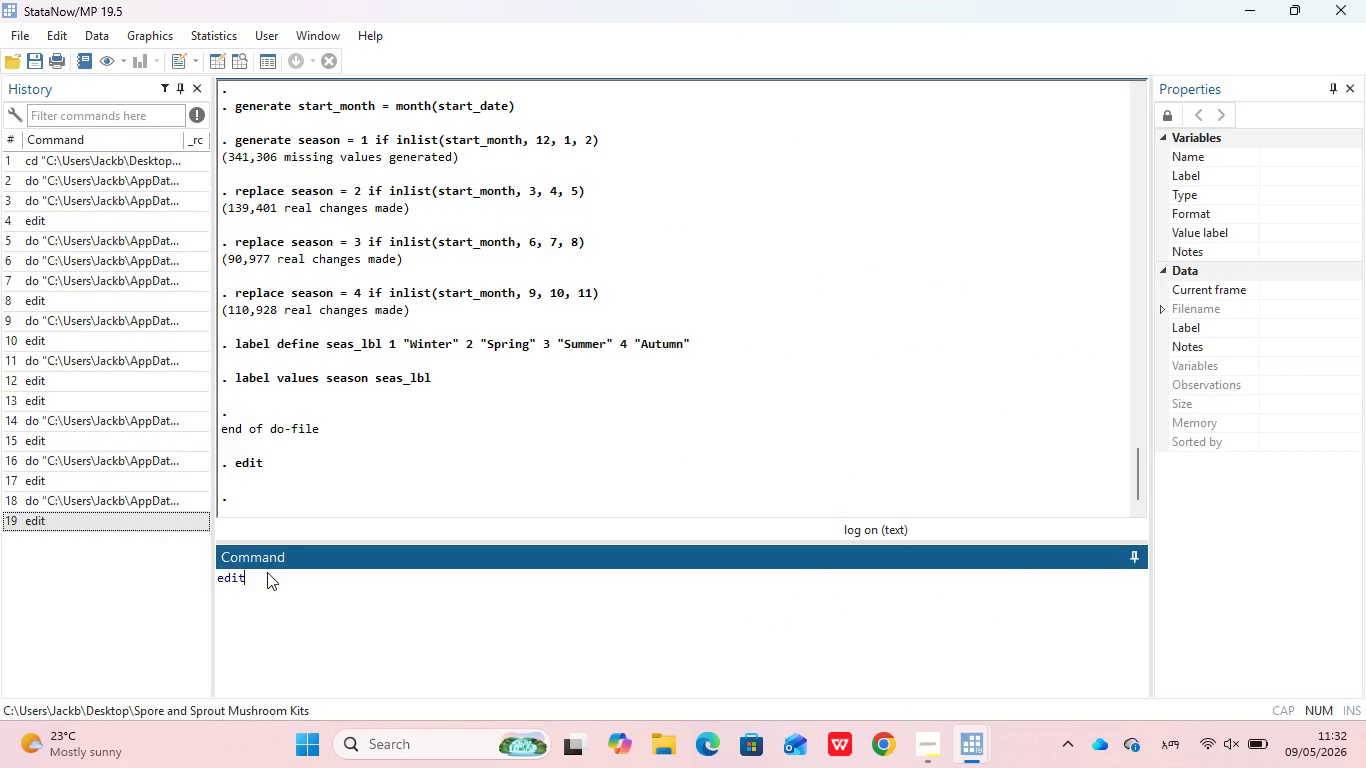 
key(Enter)
 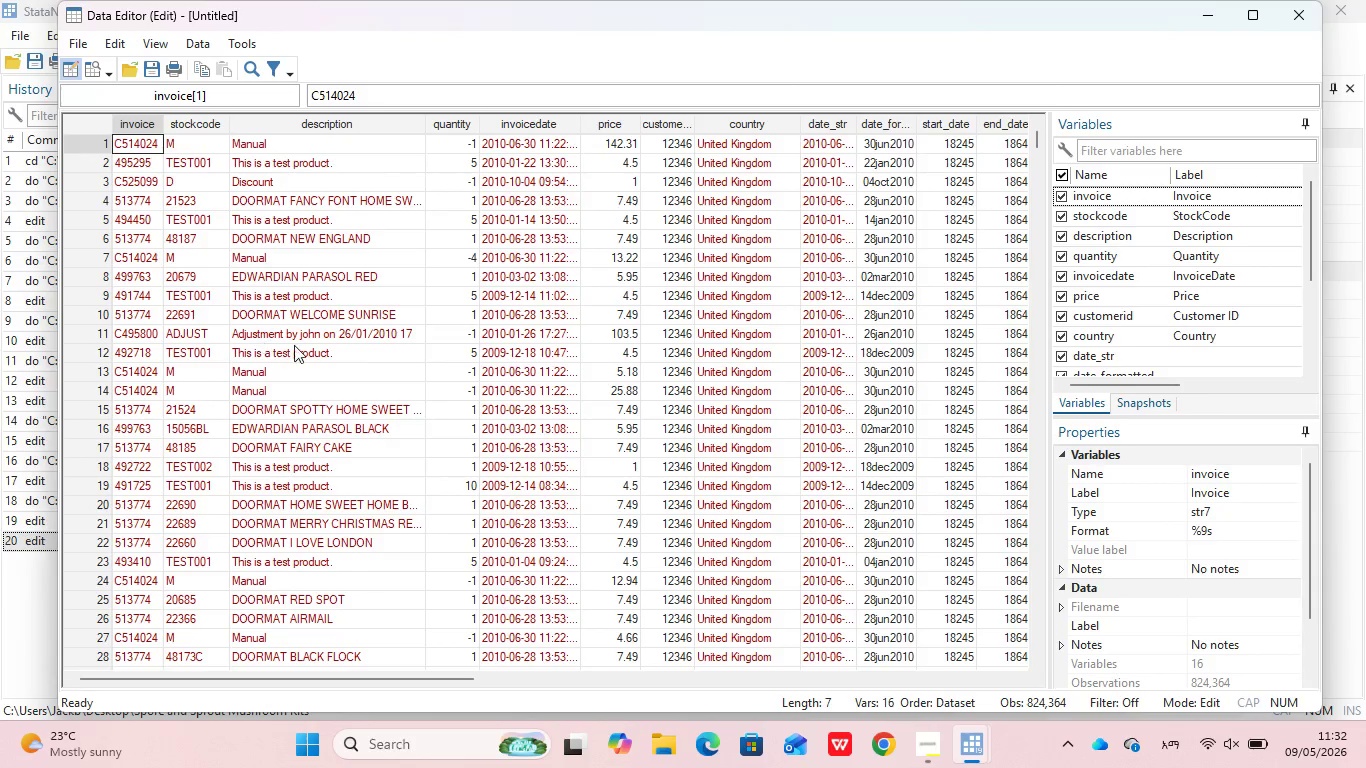 
scroll: coordinate [484, 327], scroll_direction: down, amount: 50.0
 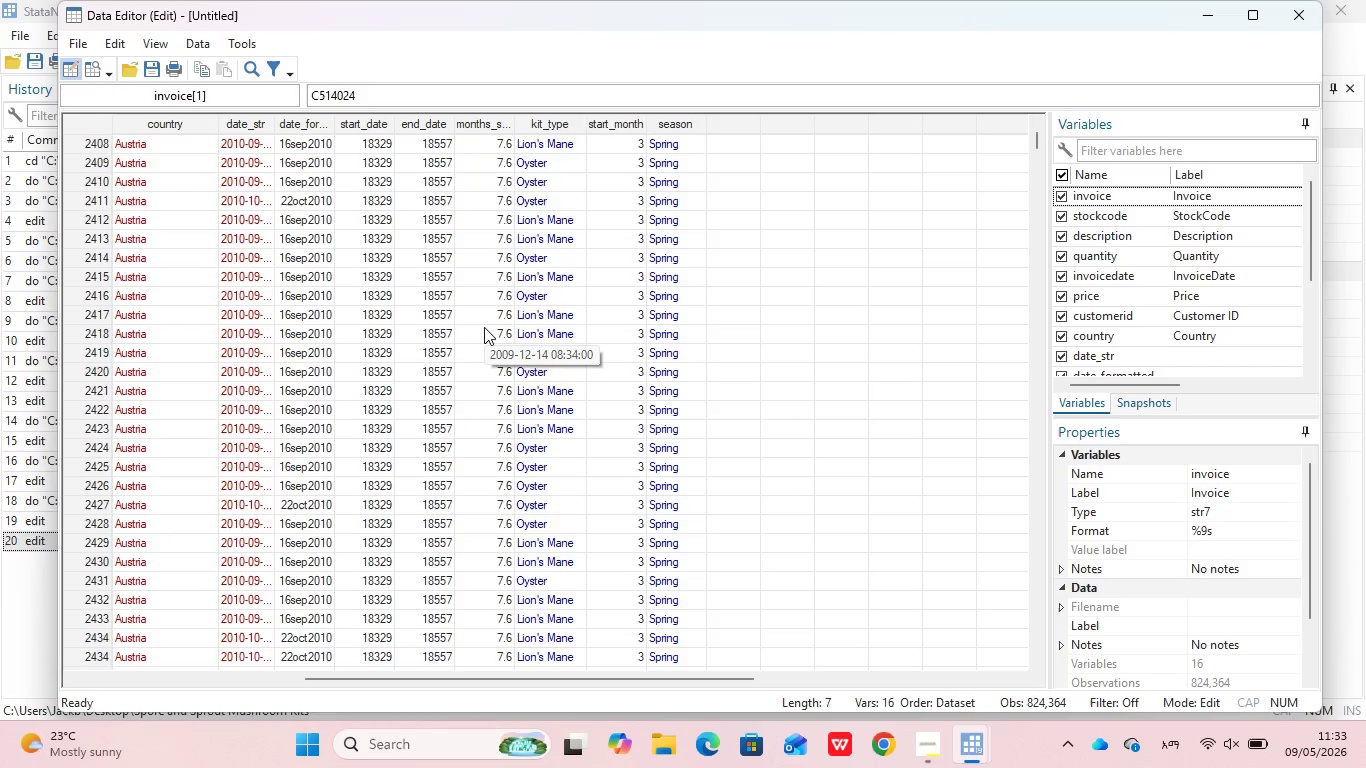 
scroll: coordinate [484, 327], scroll_direction: down, amount: 16.0
 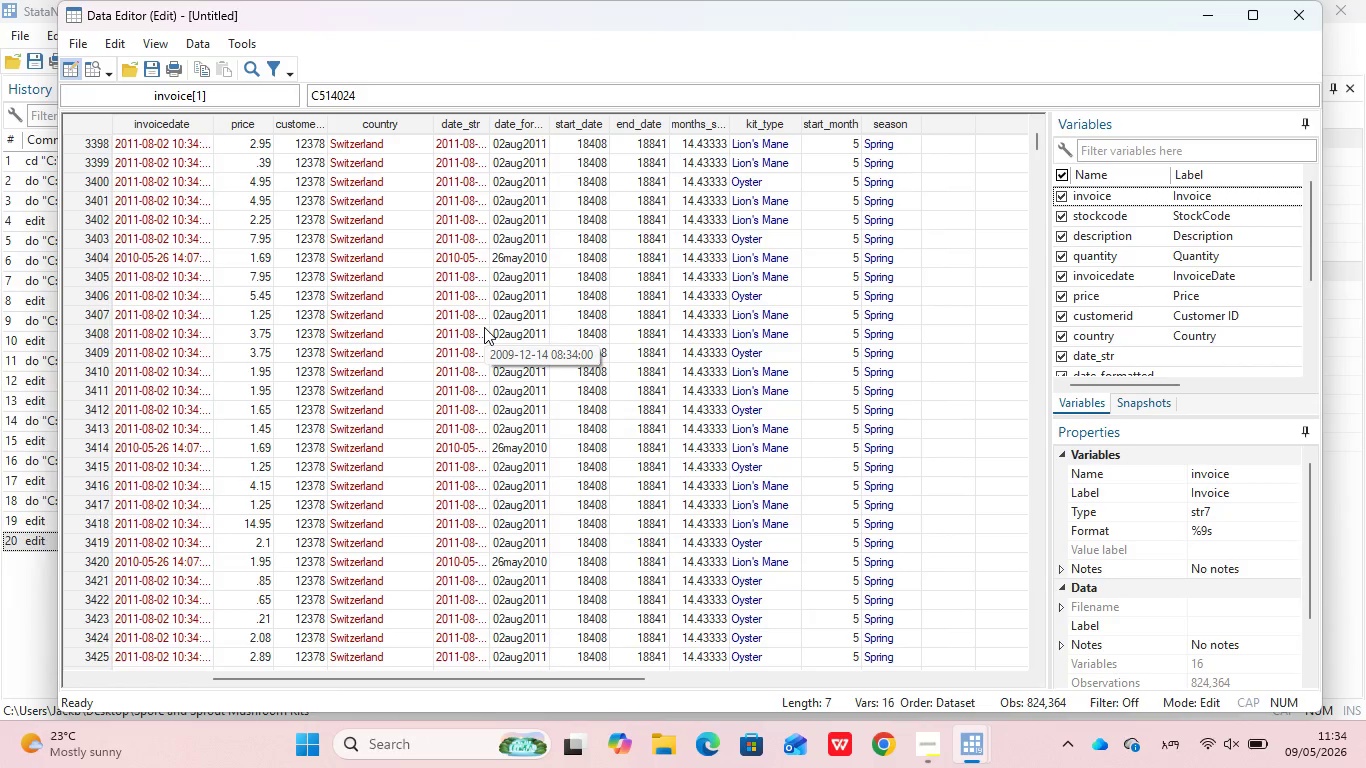 
scroll: coordinate [814, 179], scroll_direction: down, amount: 42.0
 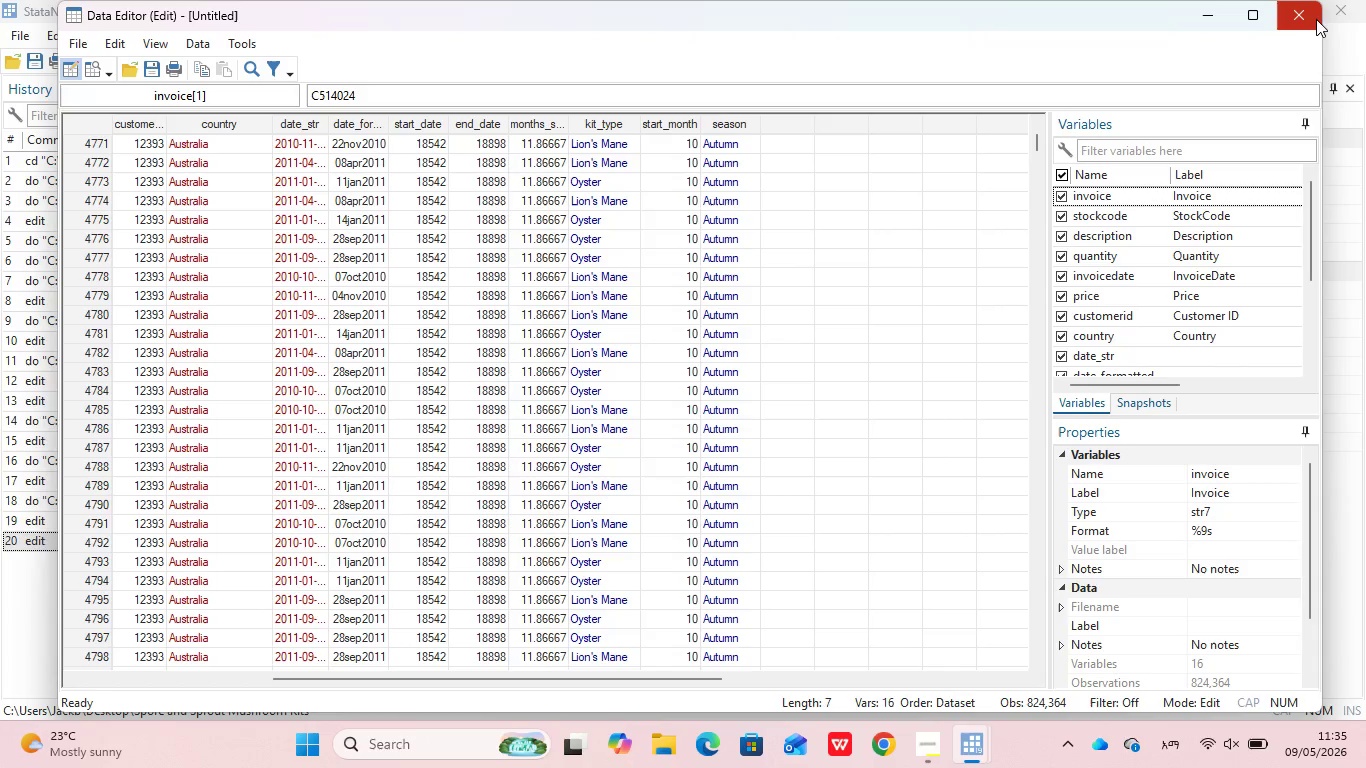 
left_click([1313, 19])
 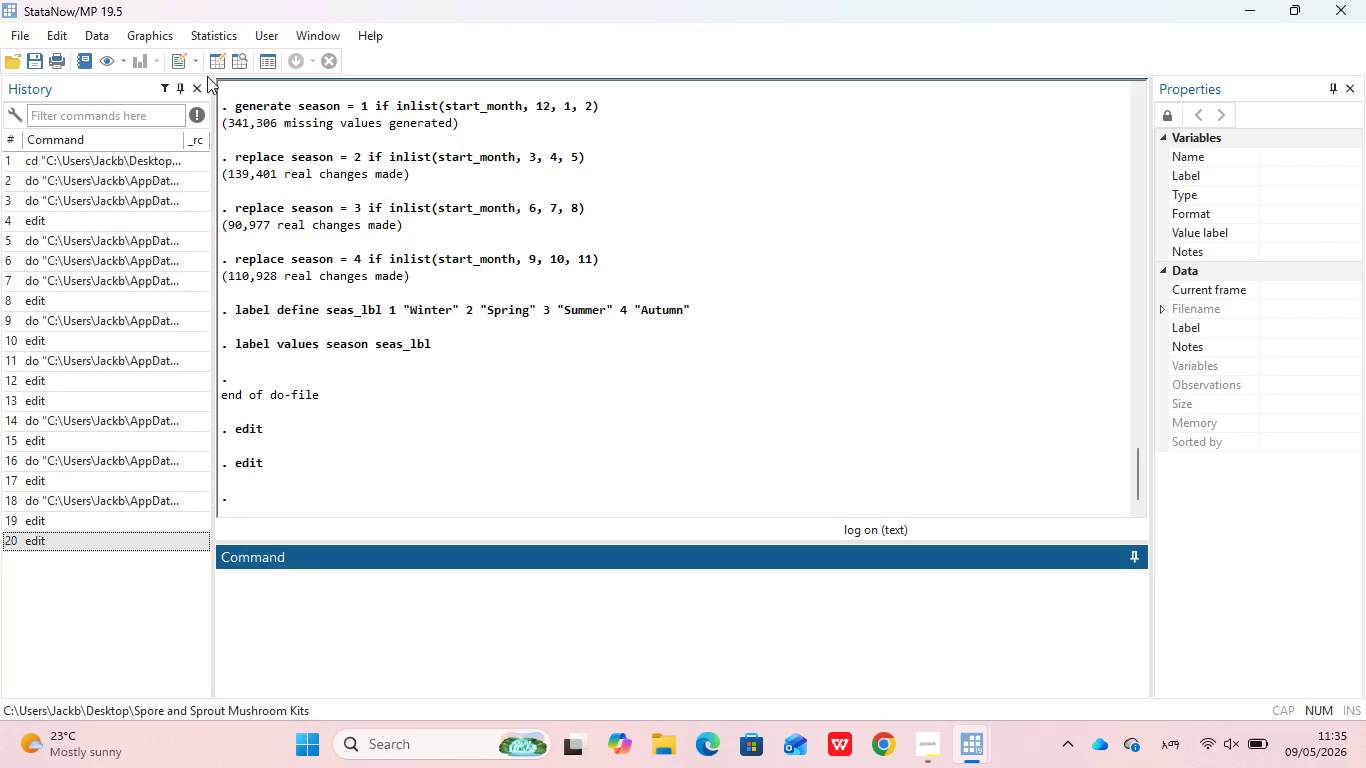 
left_click([195, 63])
 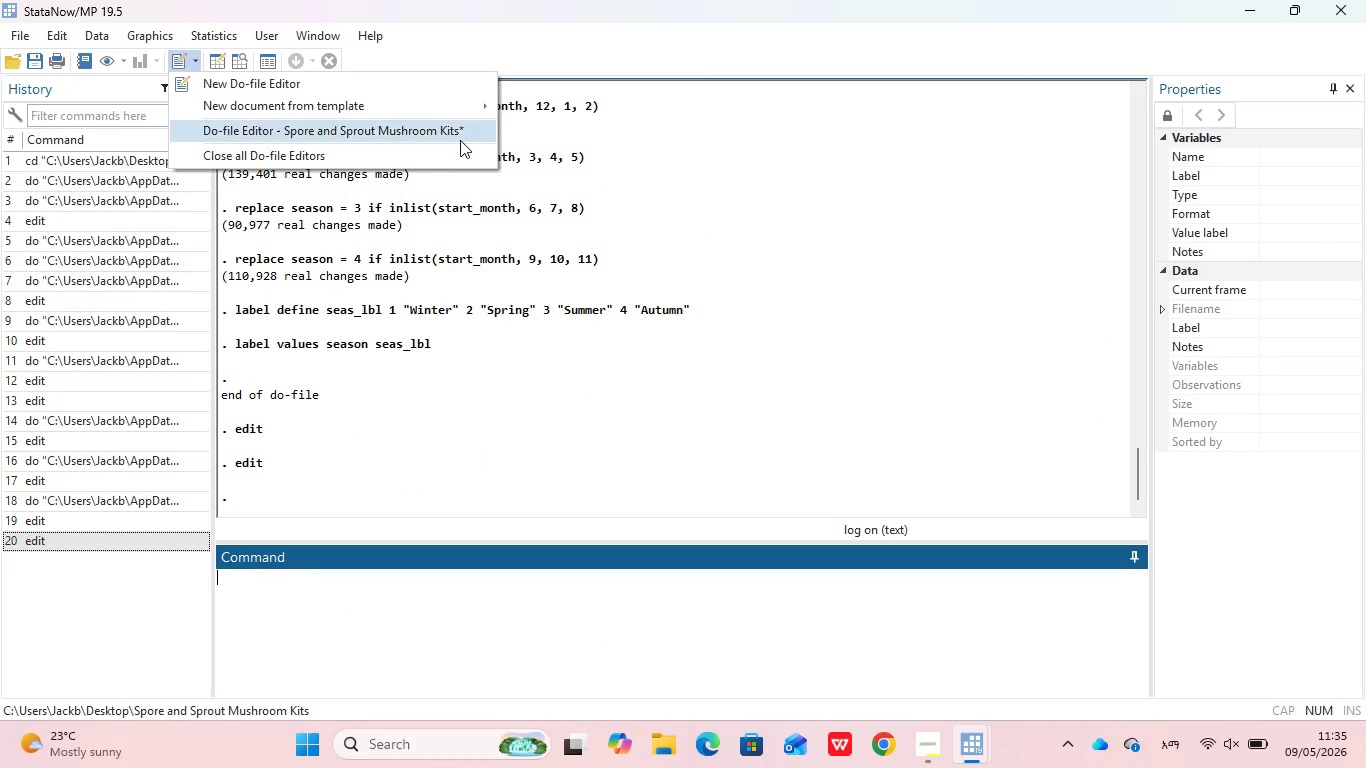 
left_click([469, 135])
 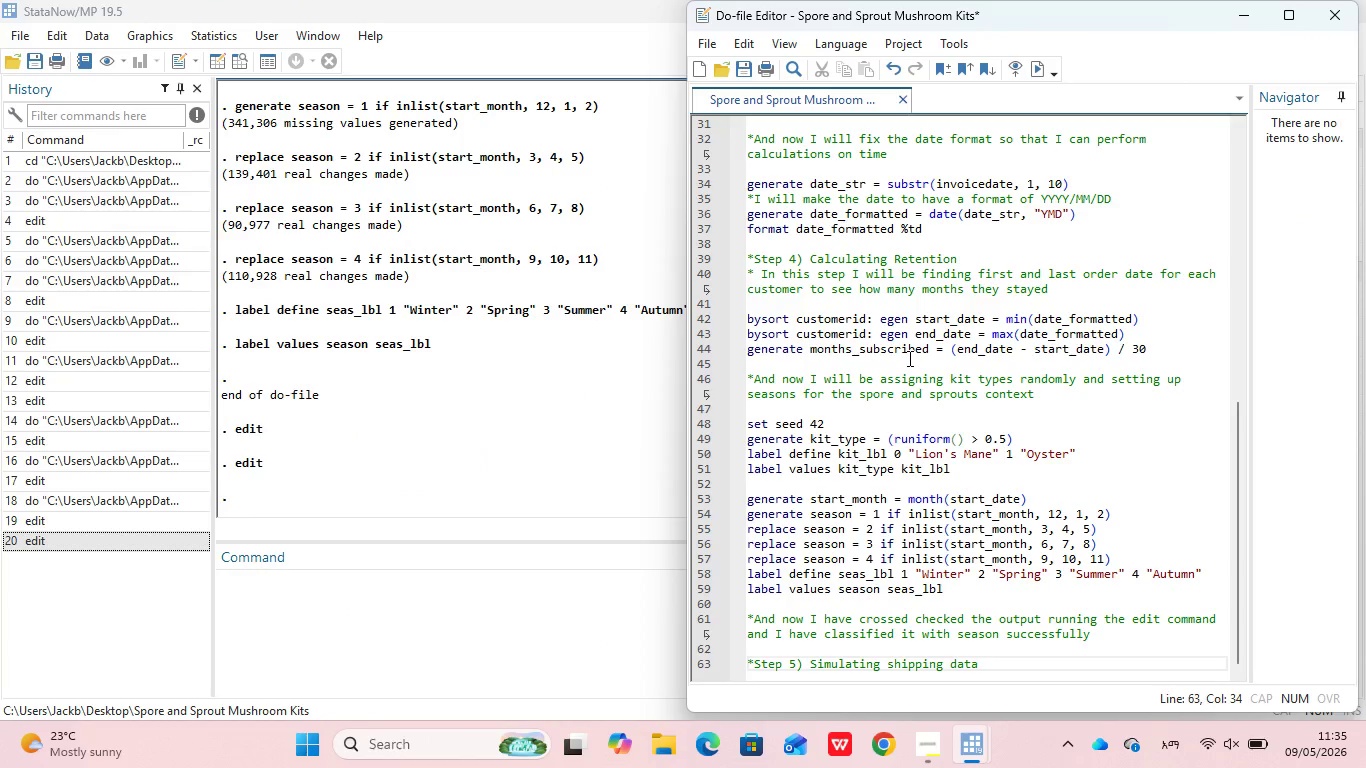 
scroll: coordinate [979, 284], scroll_direction: down, amount: 3.0
 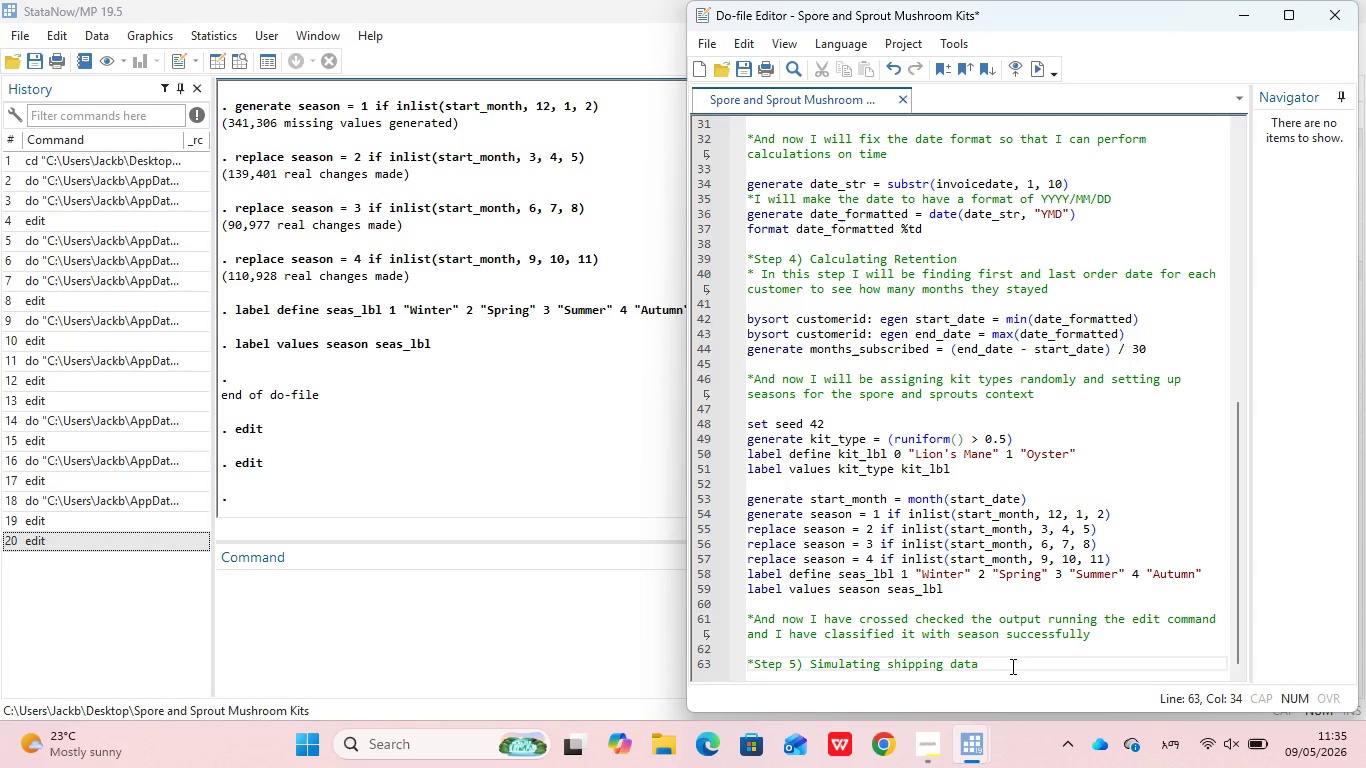 
key(Enter)
 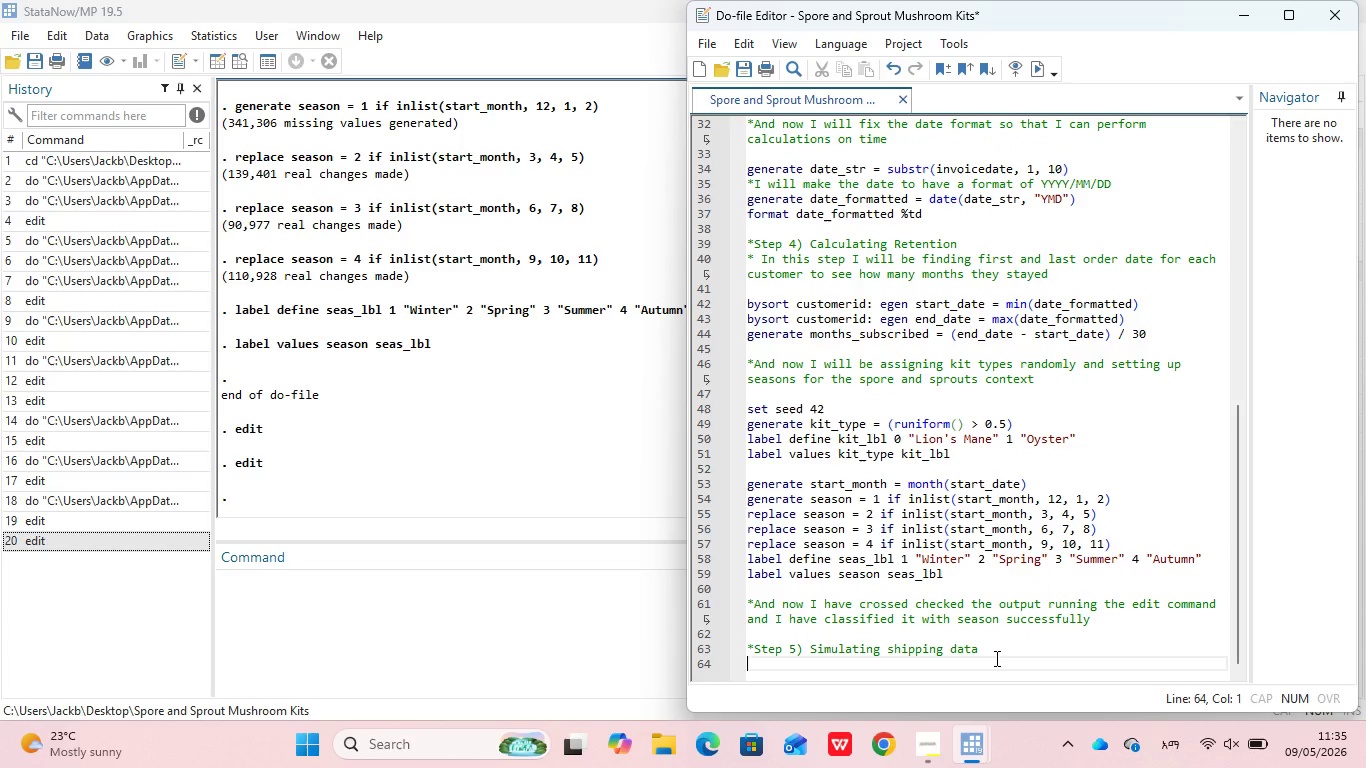 
key(Enter)
 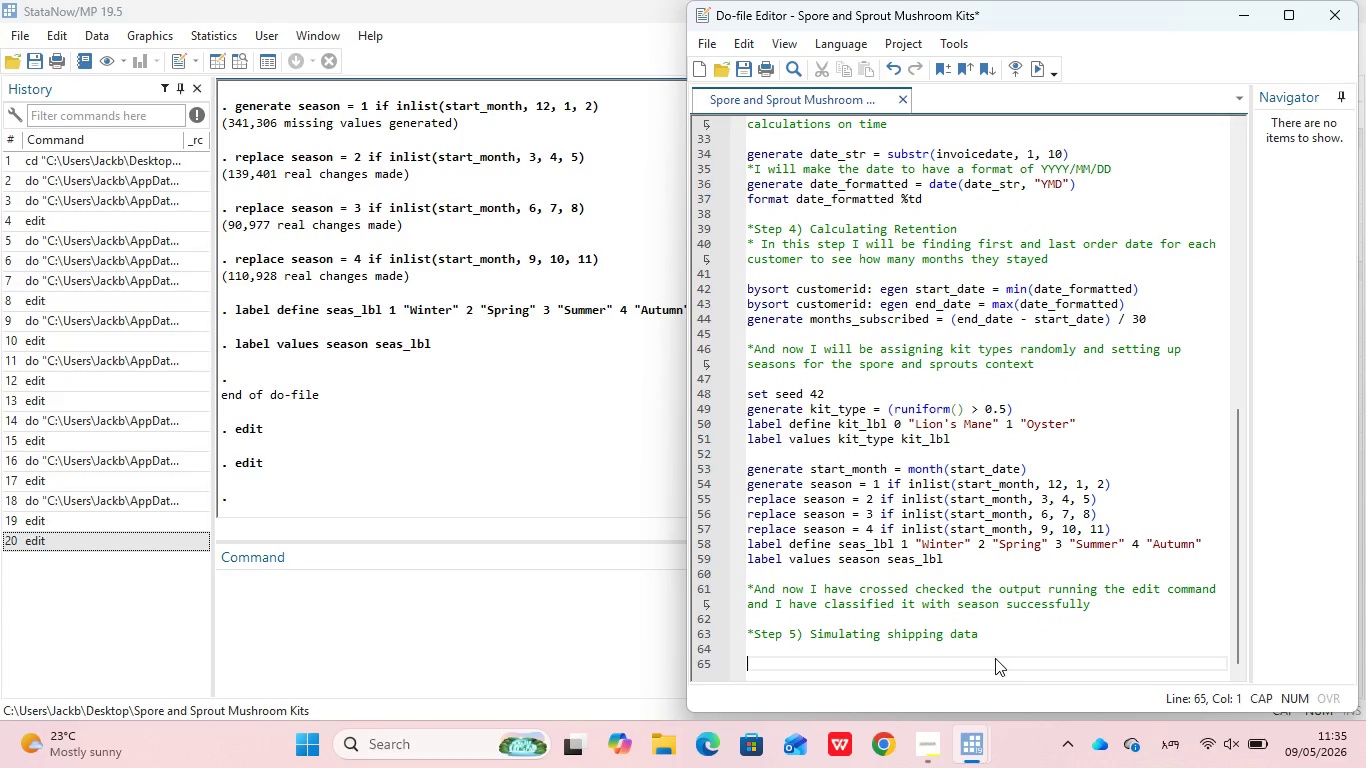 
hold_key(key=CapsLock, duration=0.47)
 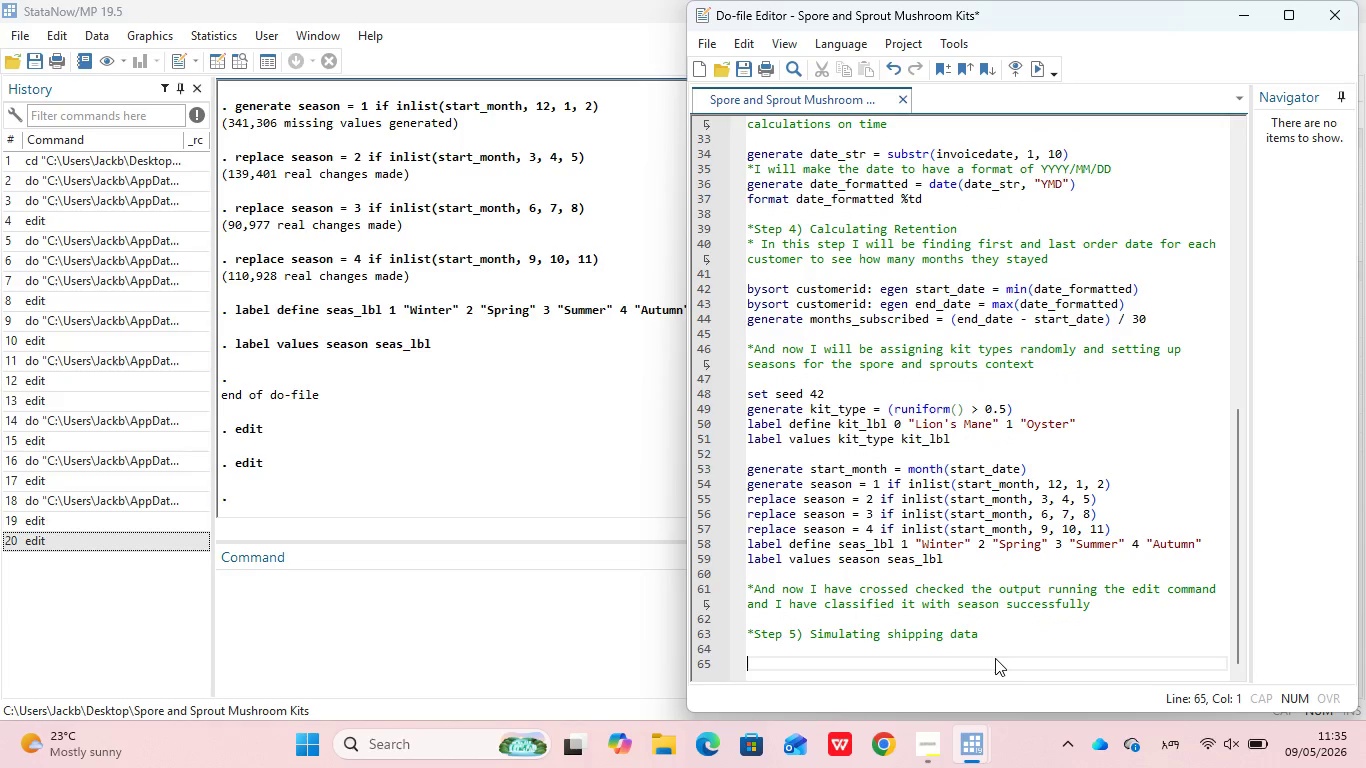 
type(*And now I will be creating the shipping delay variable to test the theory that it impacts churn )
 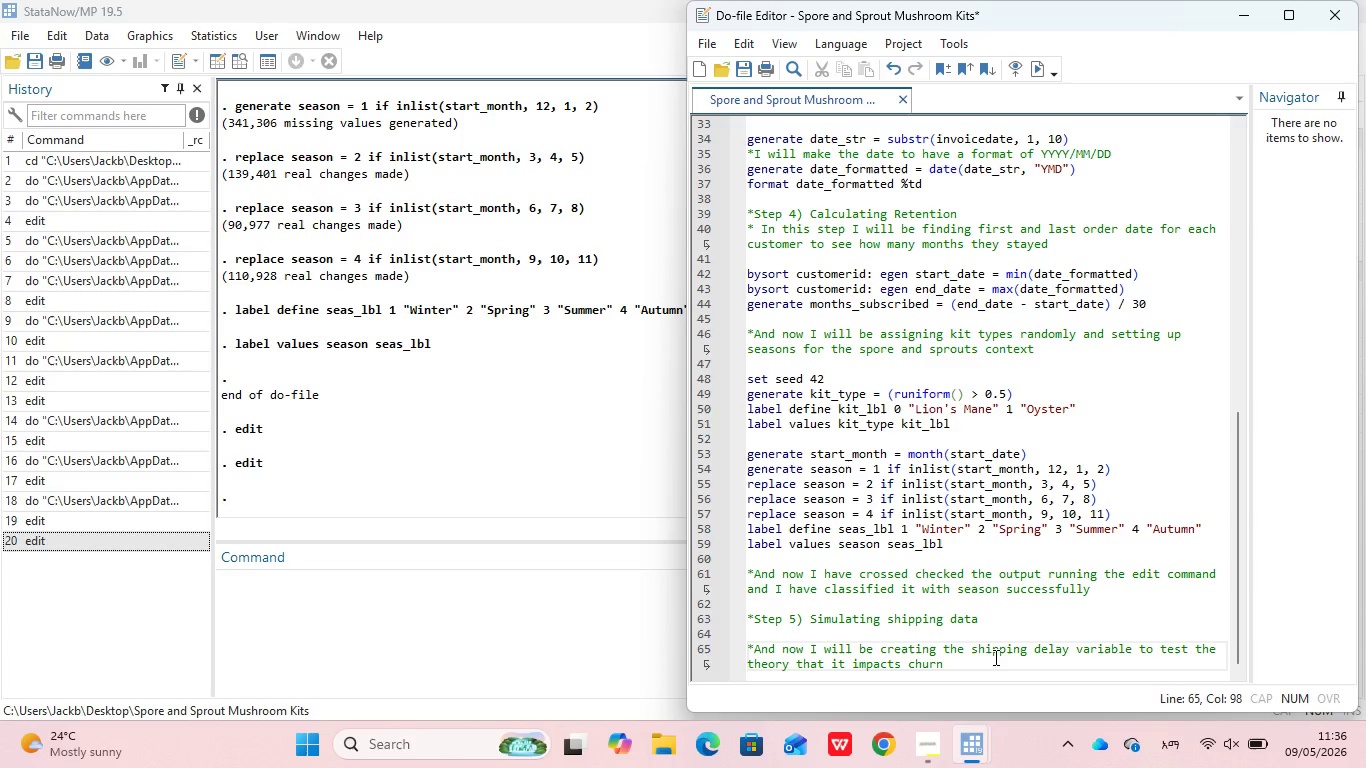 
key(Enter)
 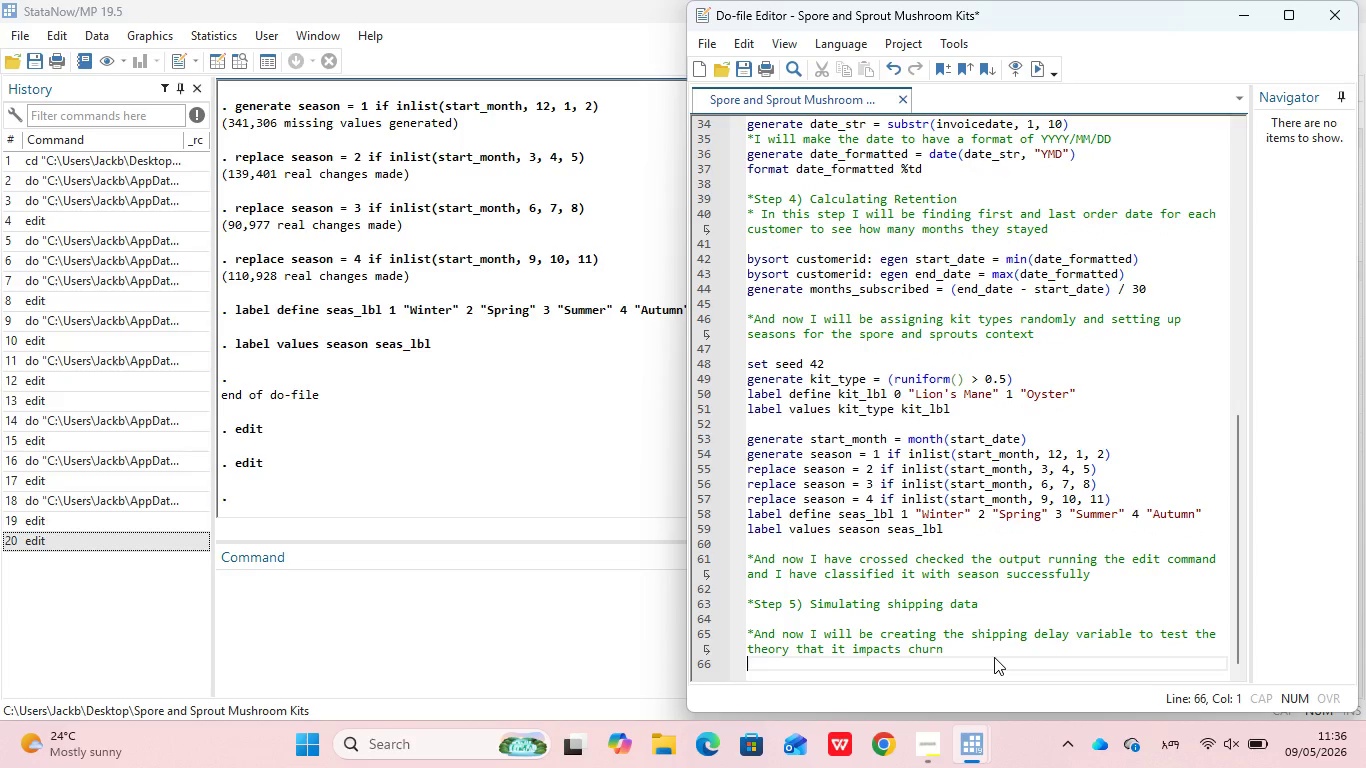 
key(Enter)
 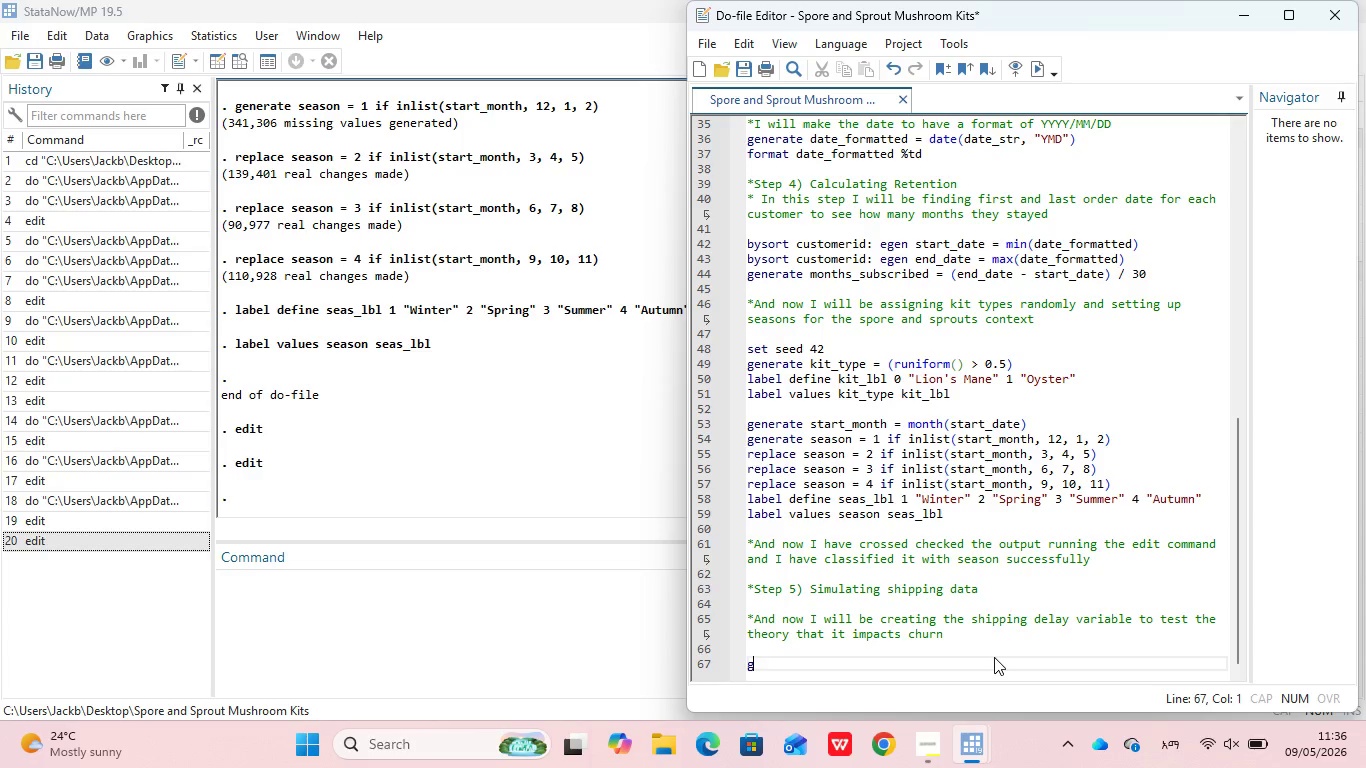 
type(generate shii)
key(Backspace)
type(pping_delay = 10 - )
key(Backspace)
type( (month)
 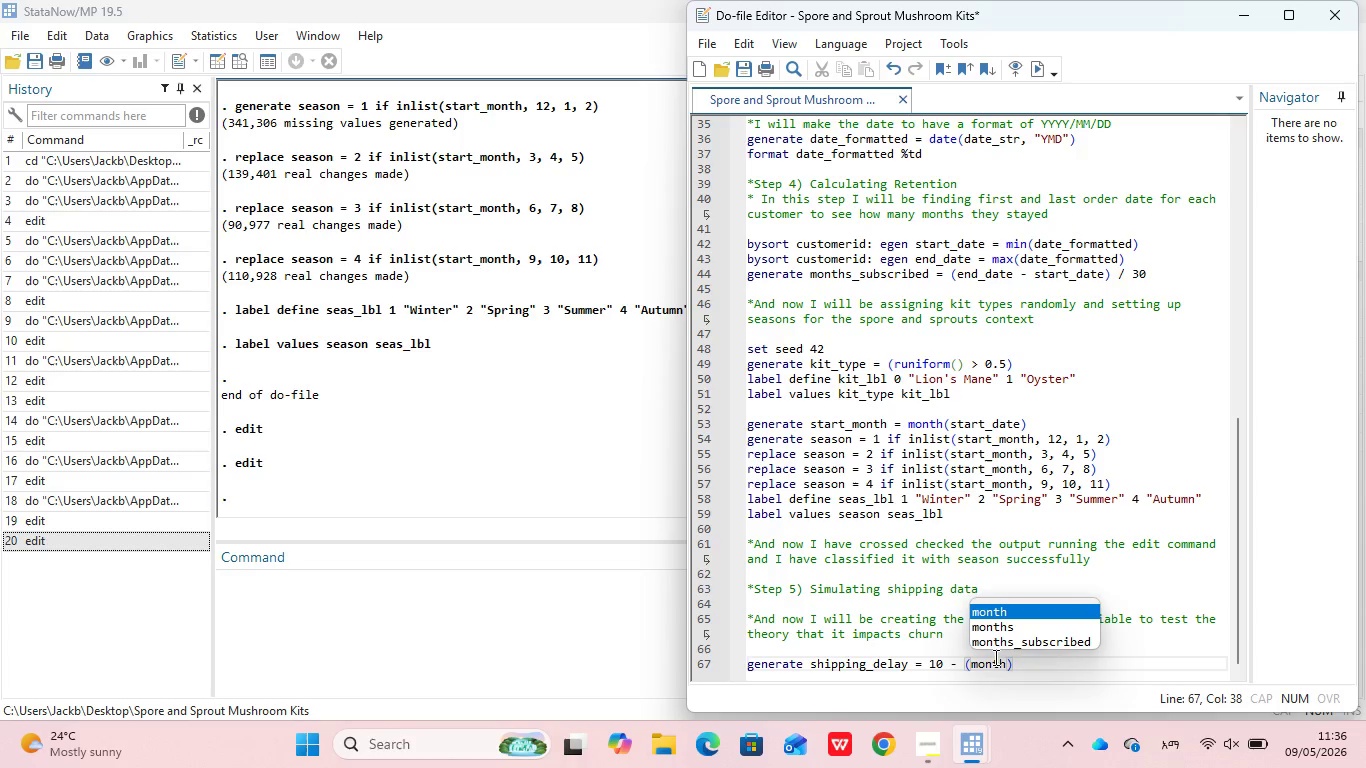 
key(ArrowDown)
 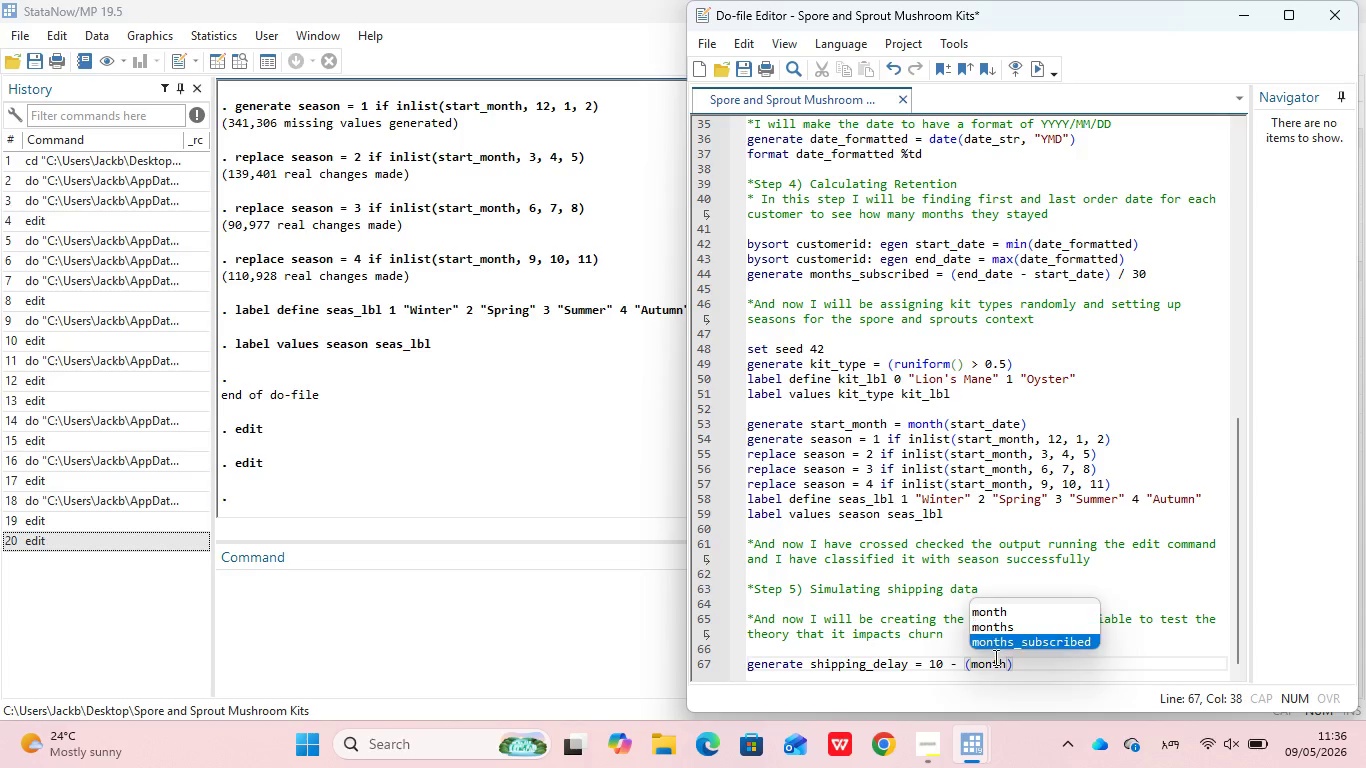 
key(ArrowDown)
 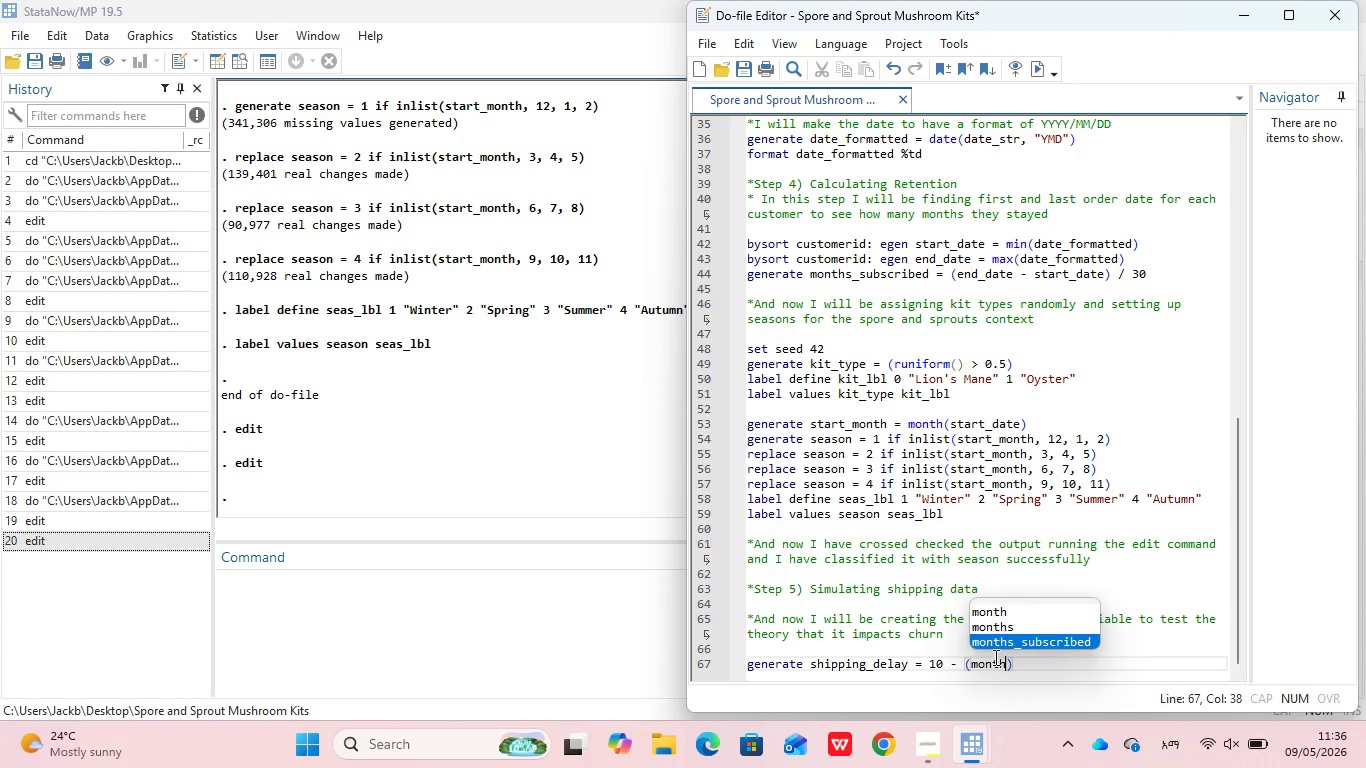 
key(Enter)
 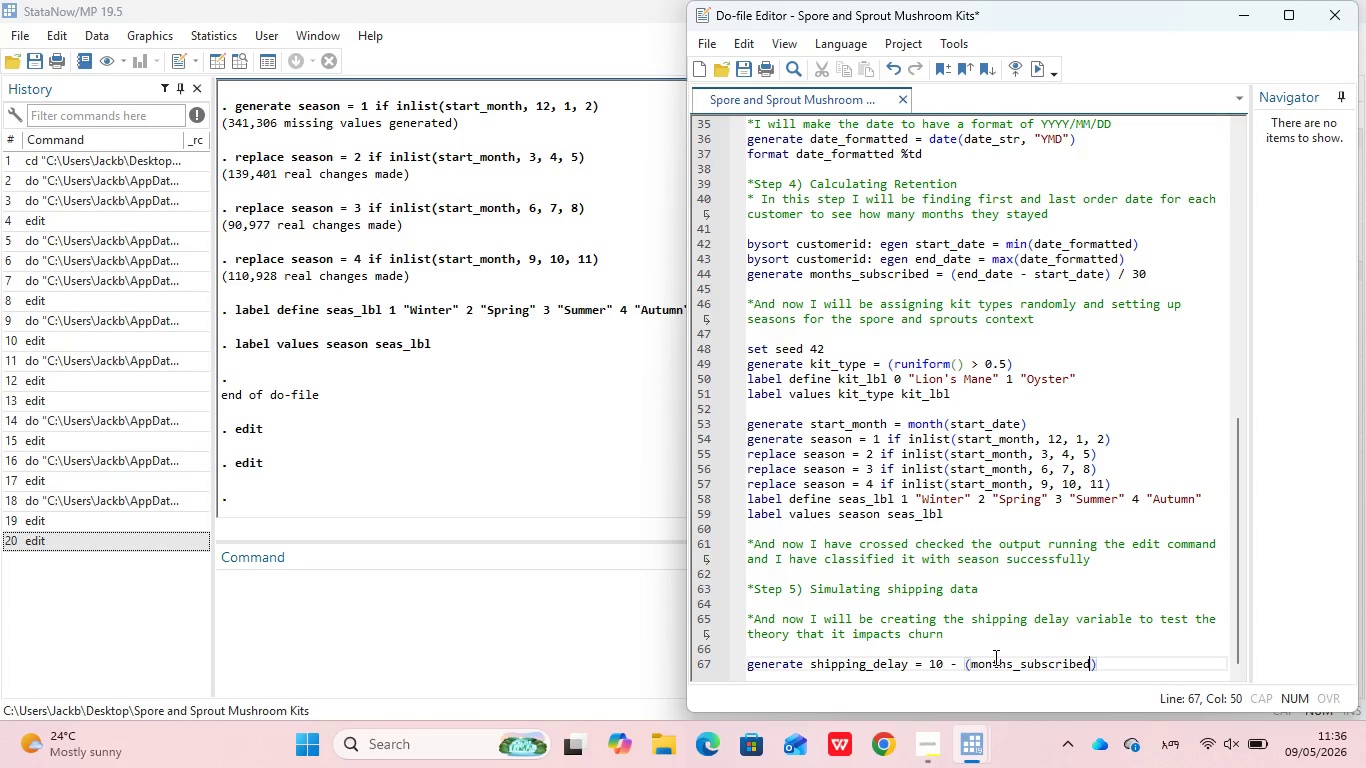 
type( / 24 * 5)
 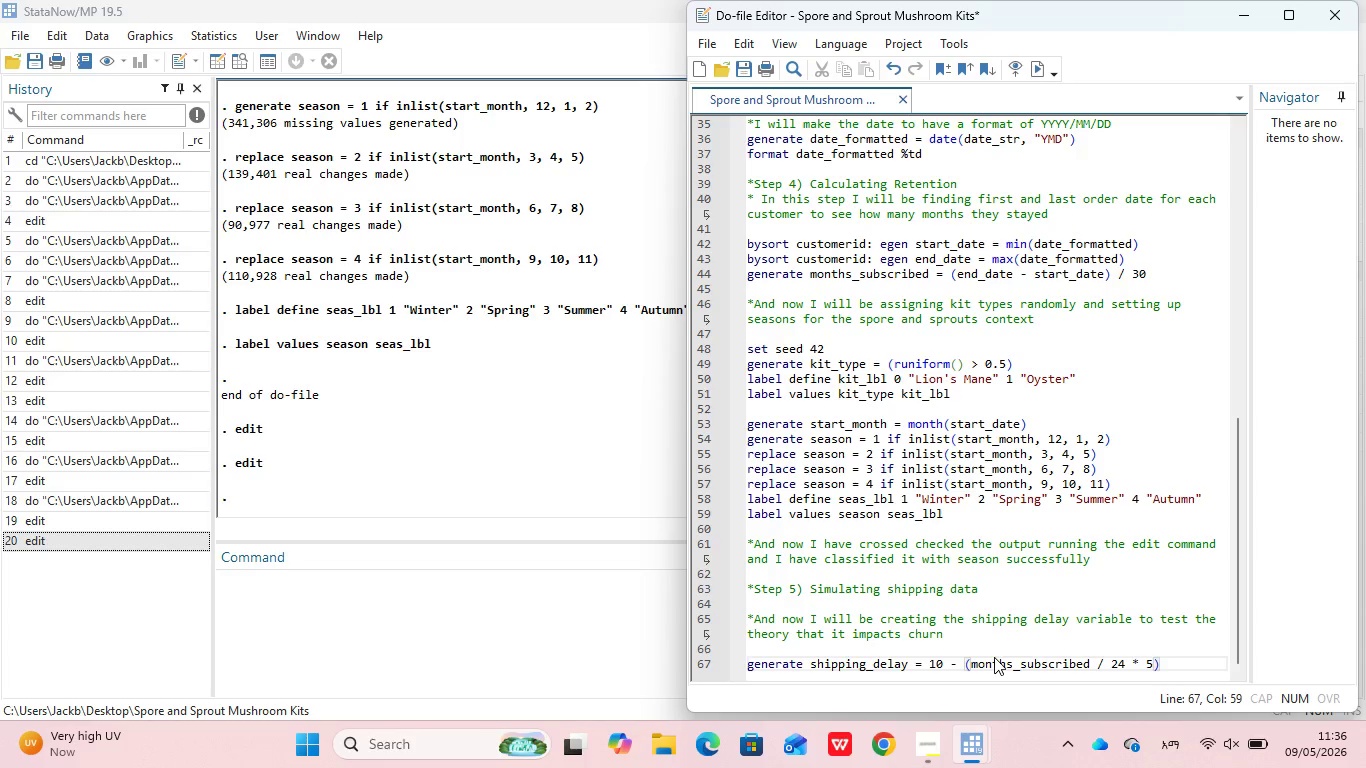 
key(ArrowRight)
 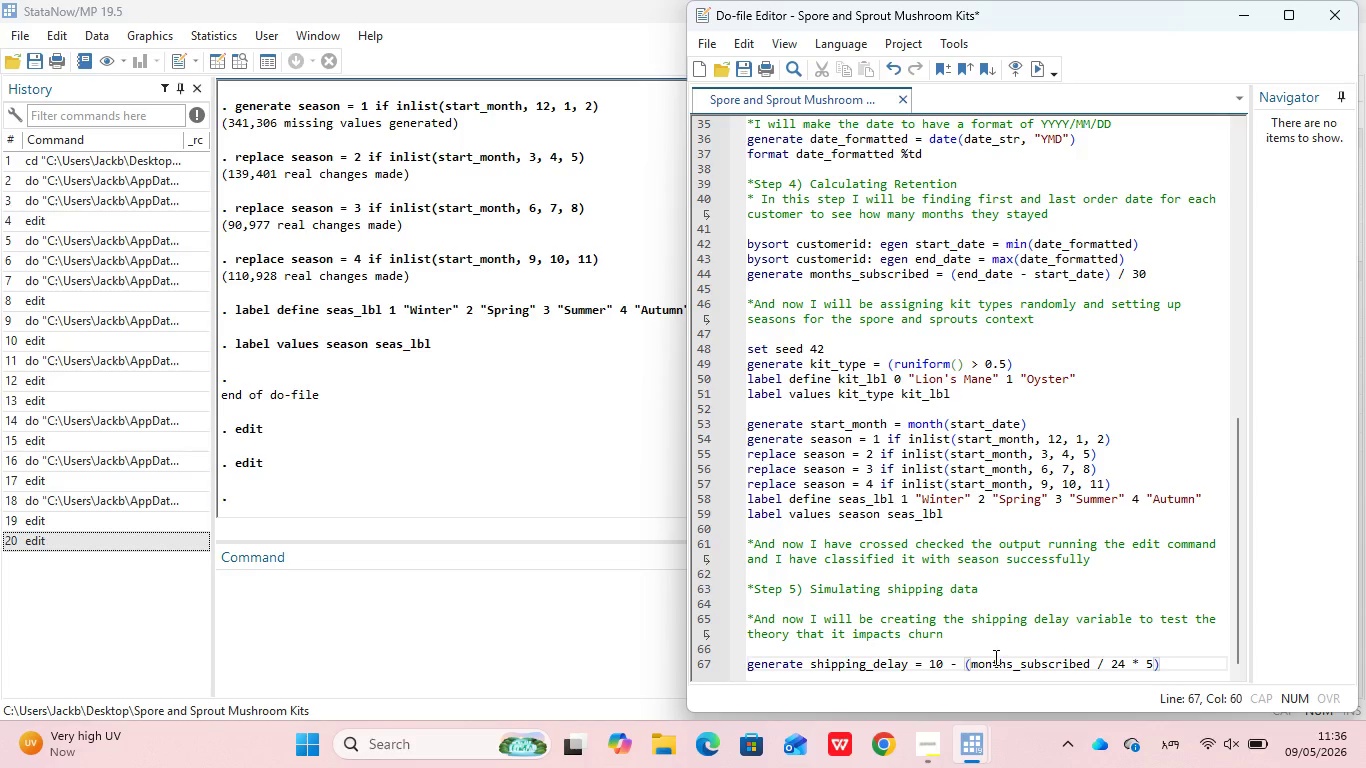 
type( + rnormal(0,1)
 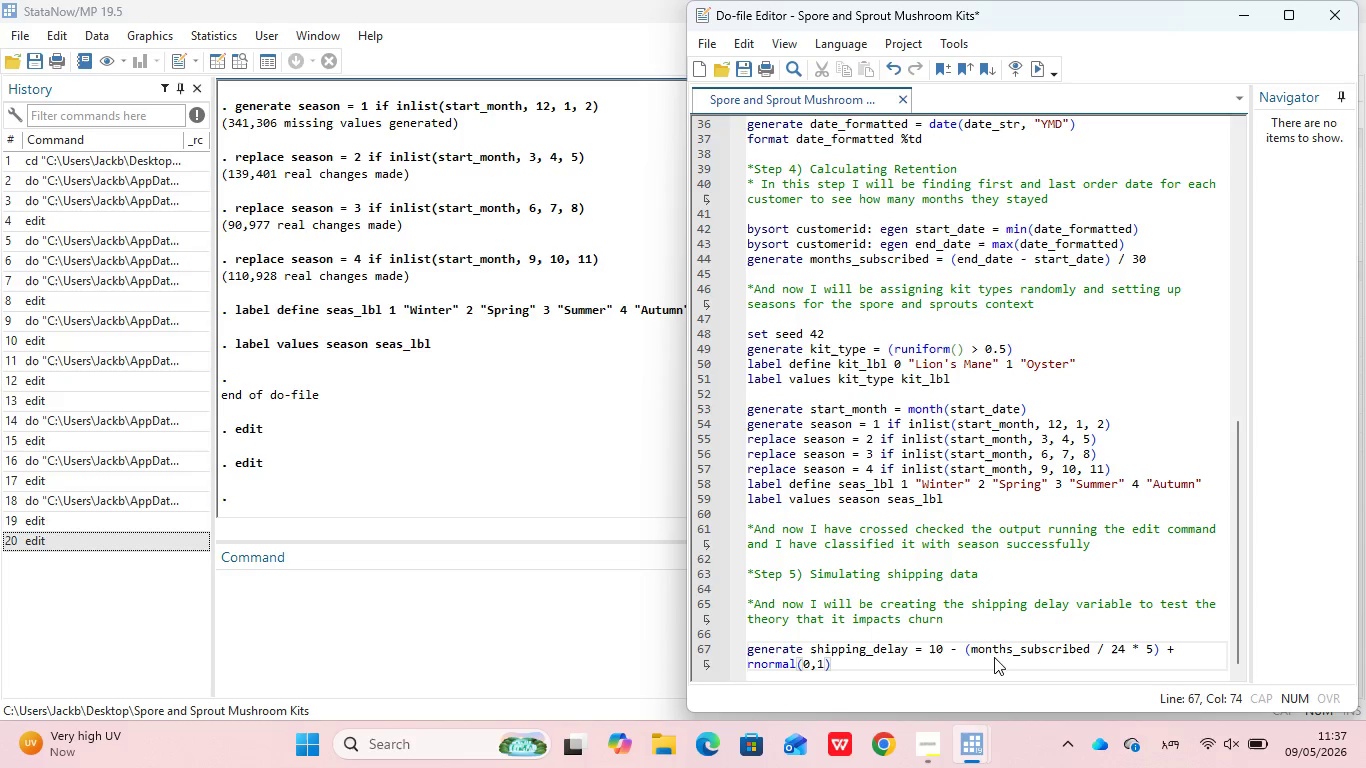 
key(ArrowRight)
 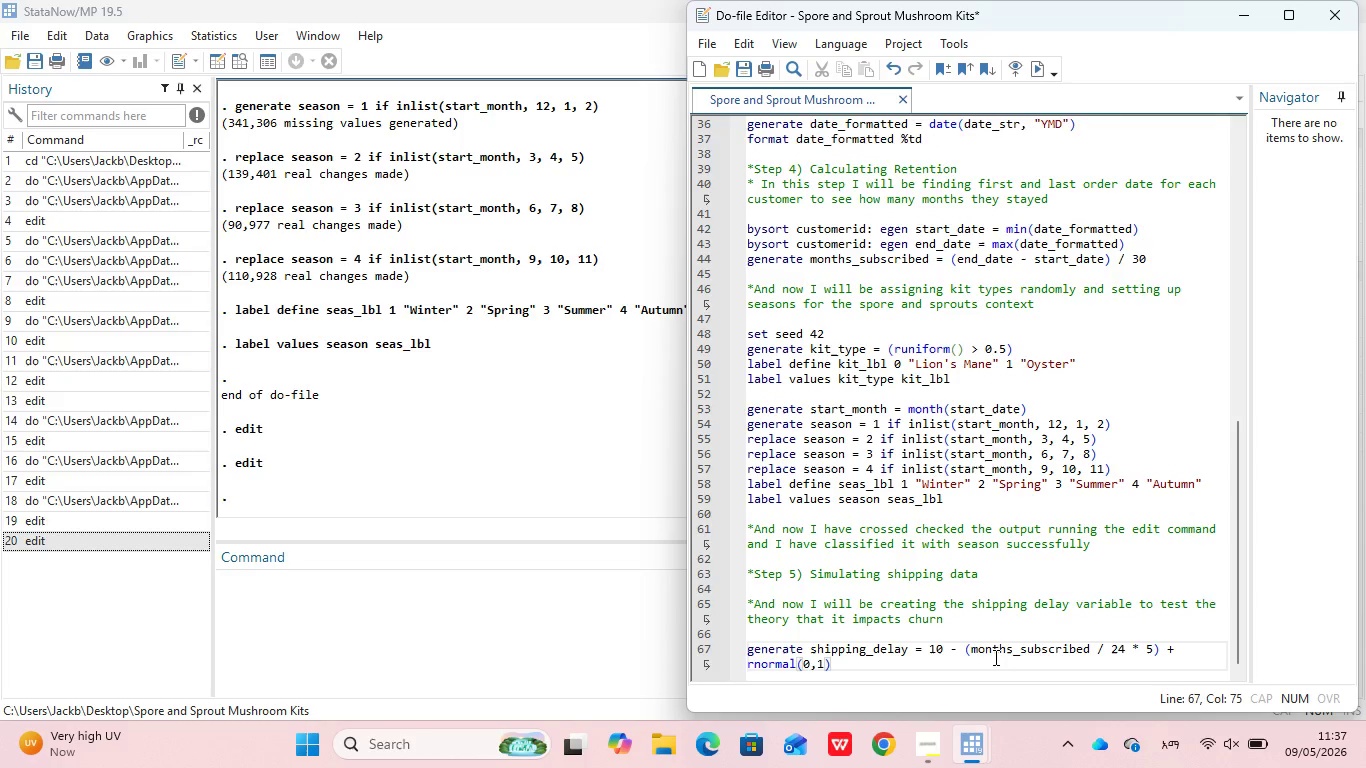 
key(Enter)
 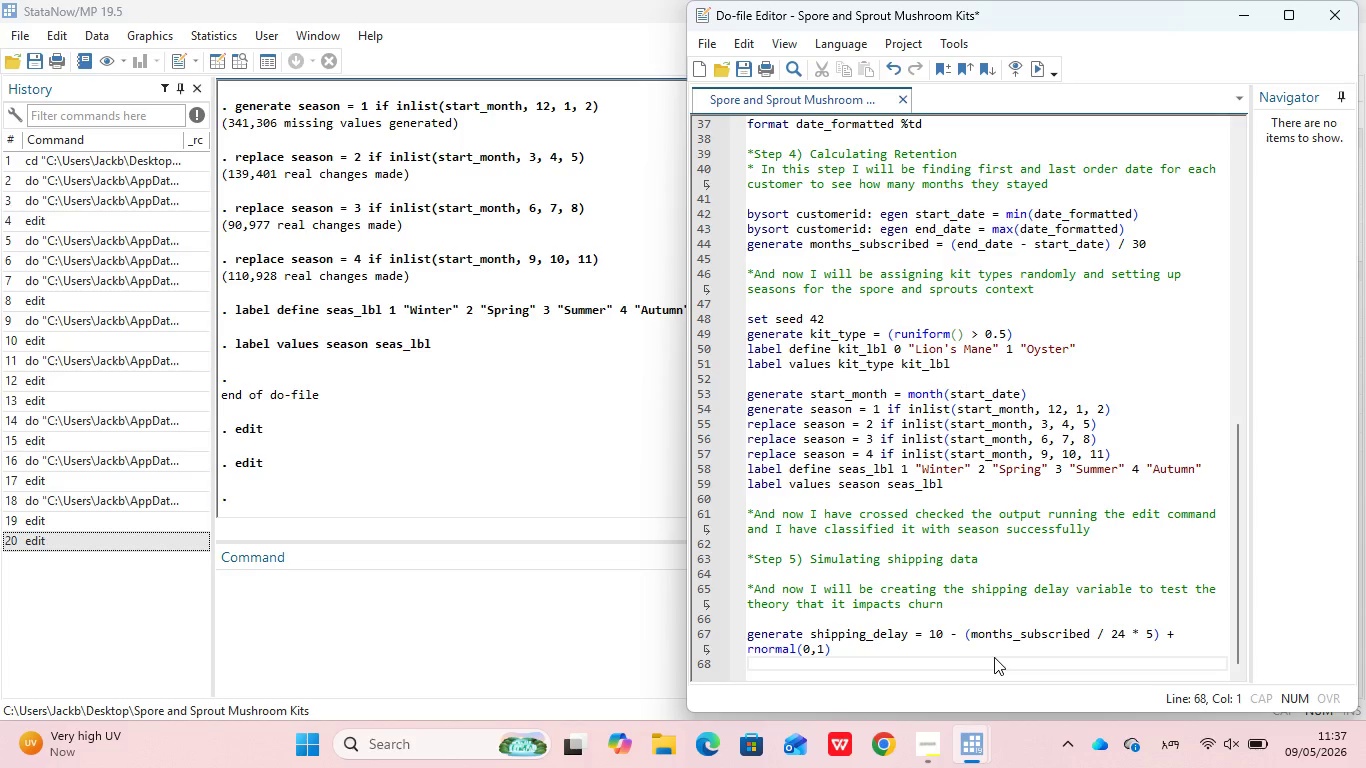 
type(replace shipp)
 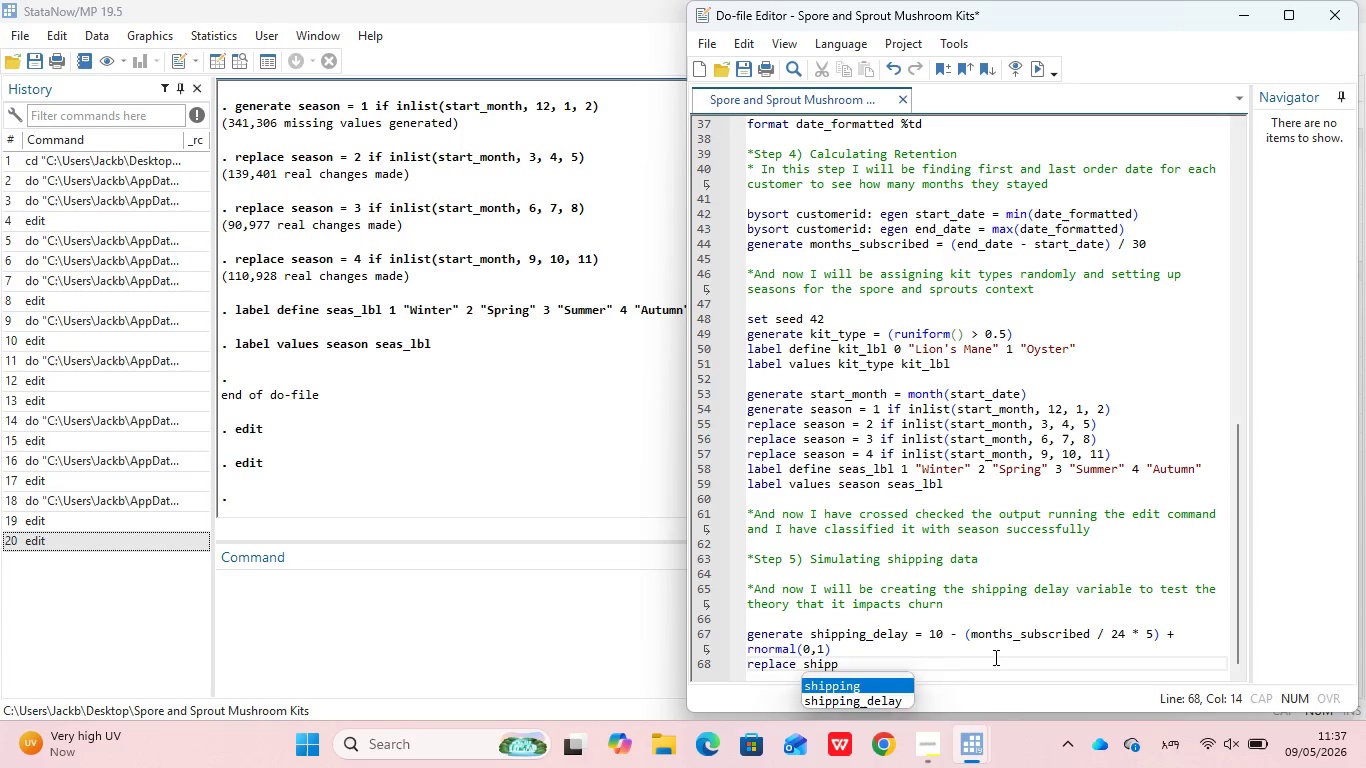 
key(Enter)
 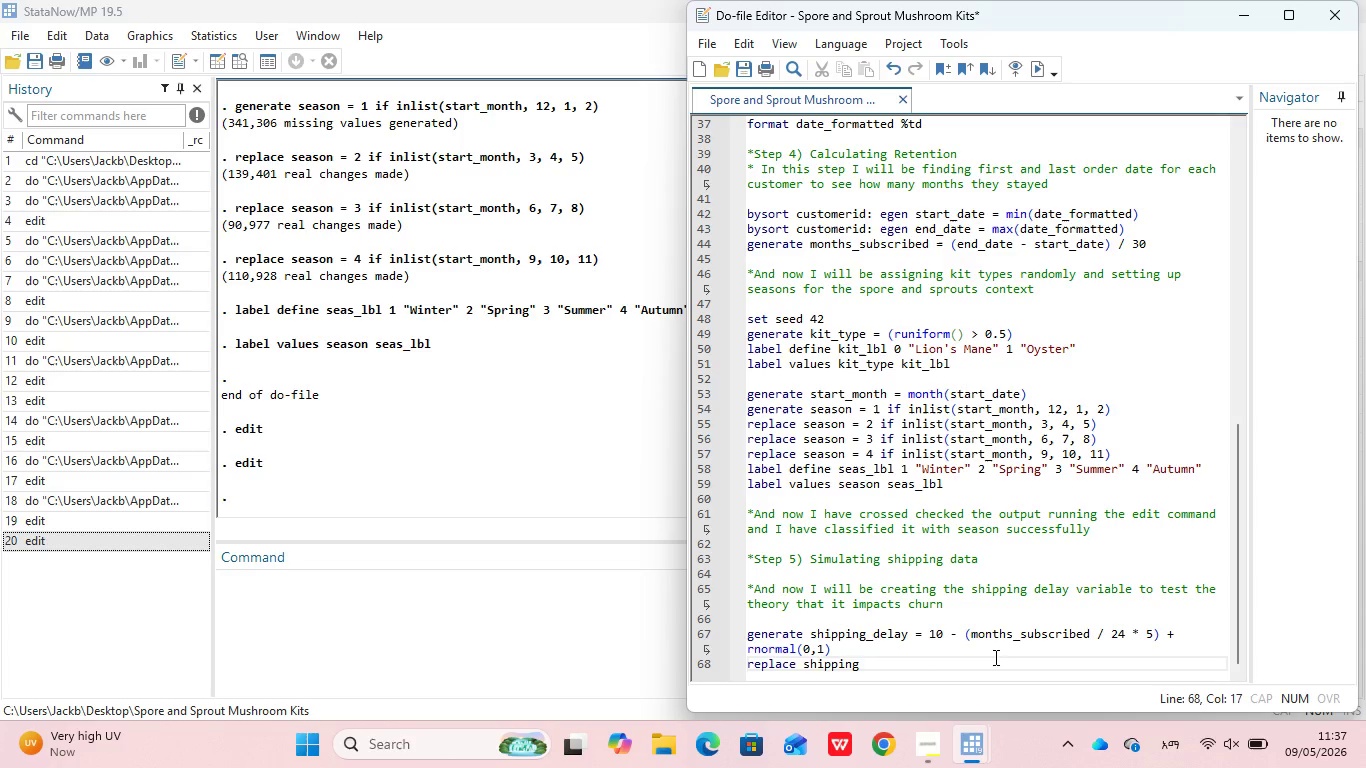 
type(_del)
 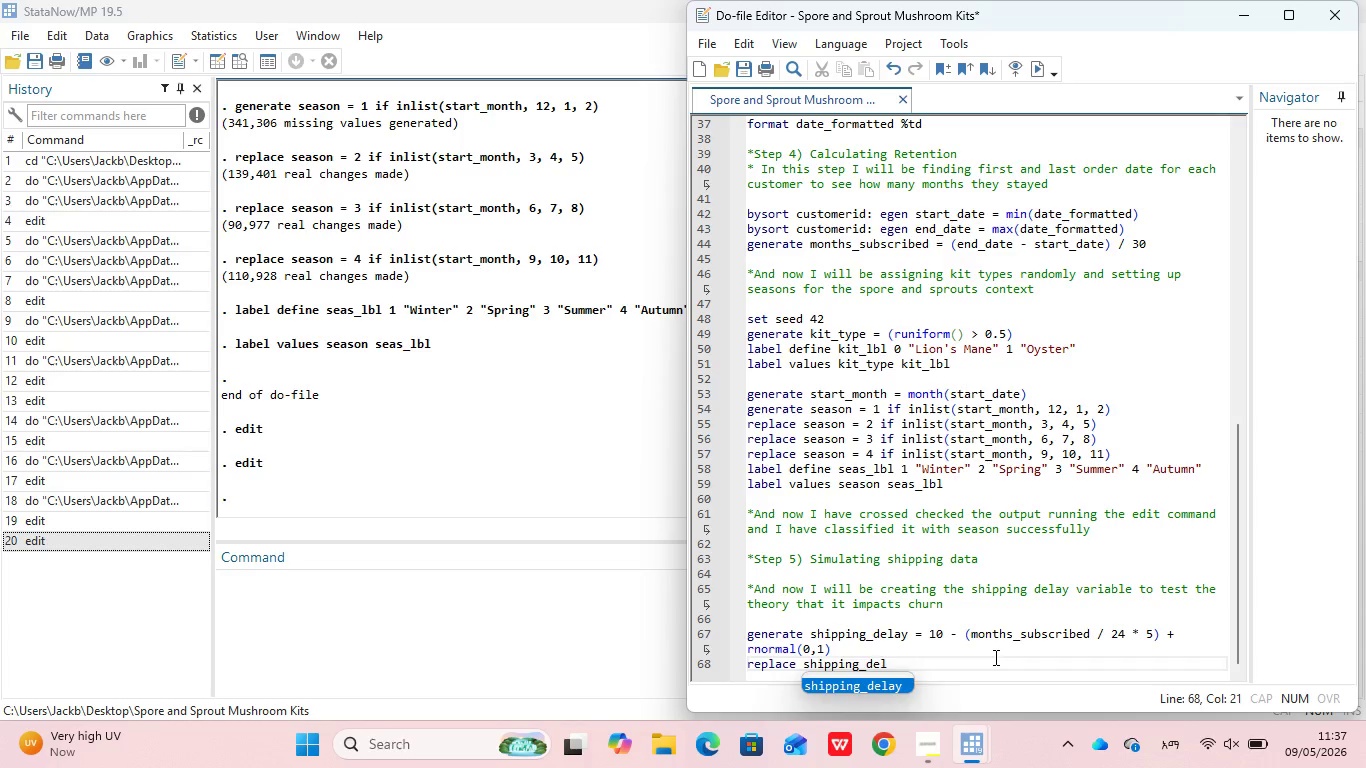 
key(Enter)
 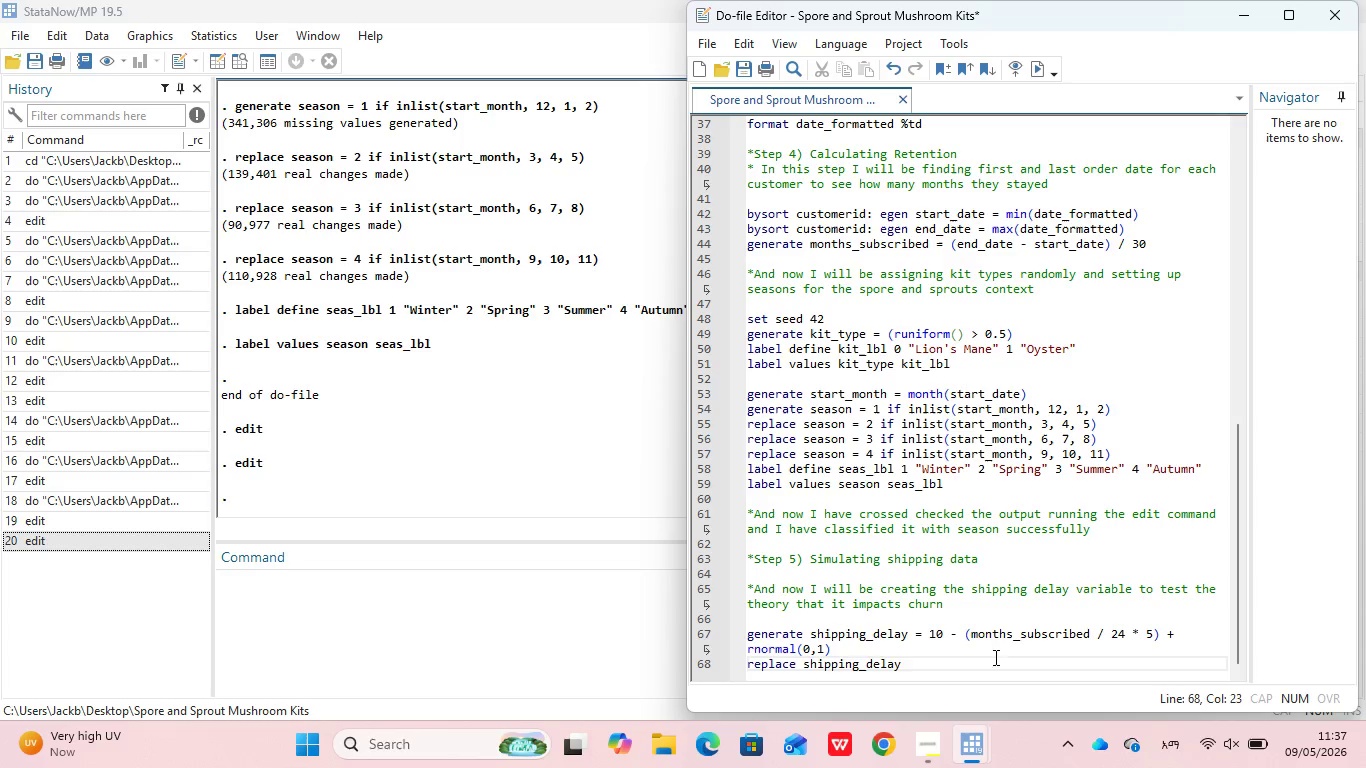 
type( = 0 id)
key(Backspace)
type(f sh)
 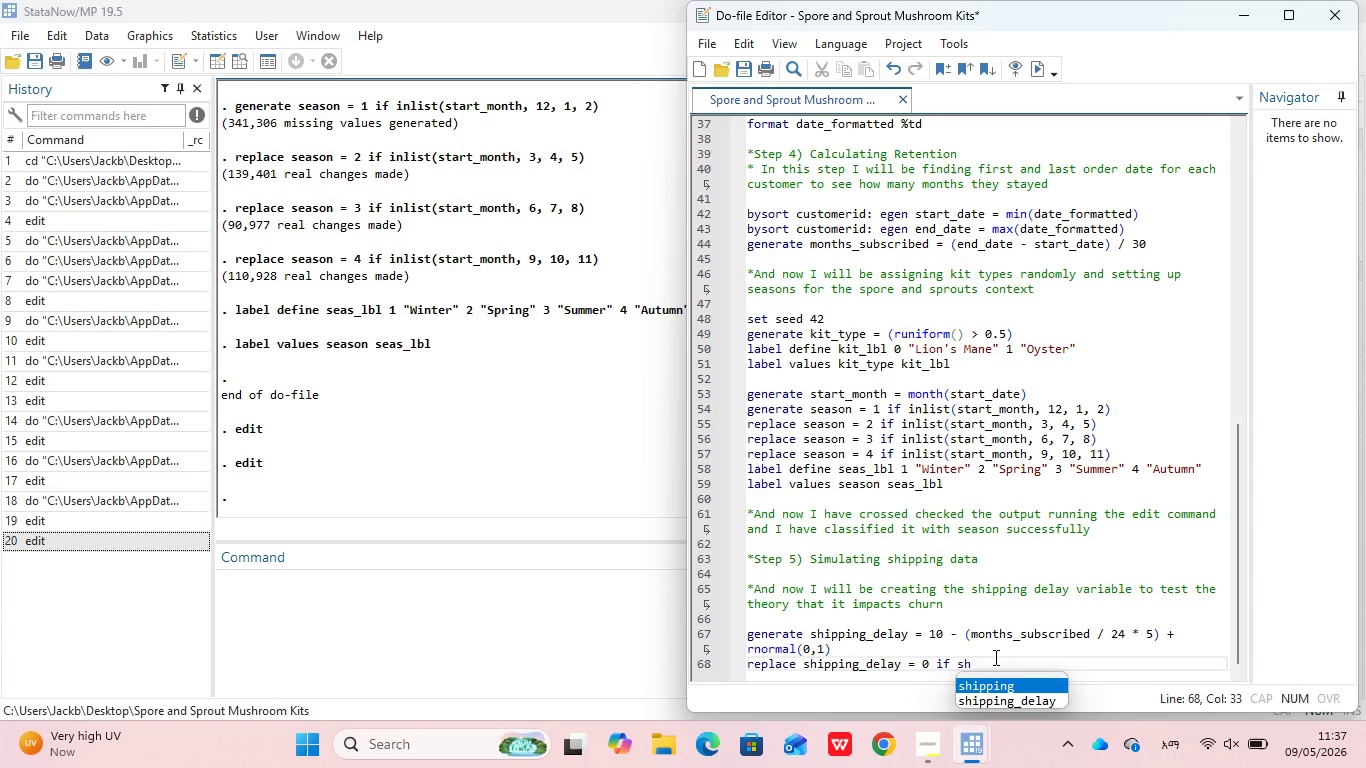 
key(ArrowDown)
 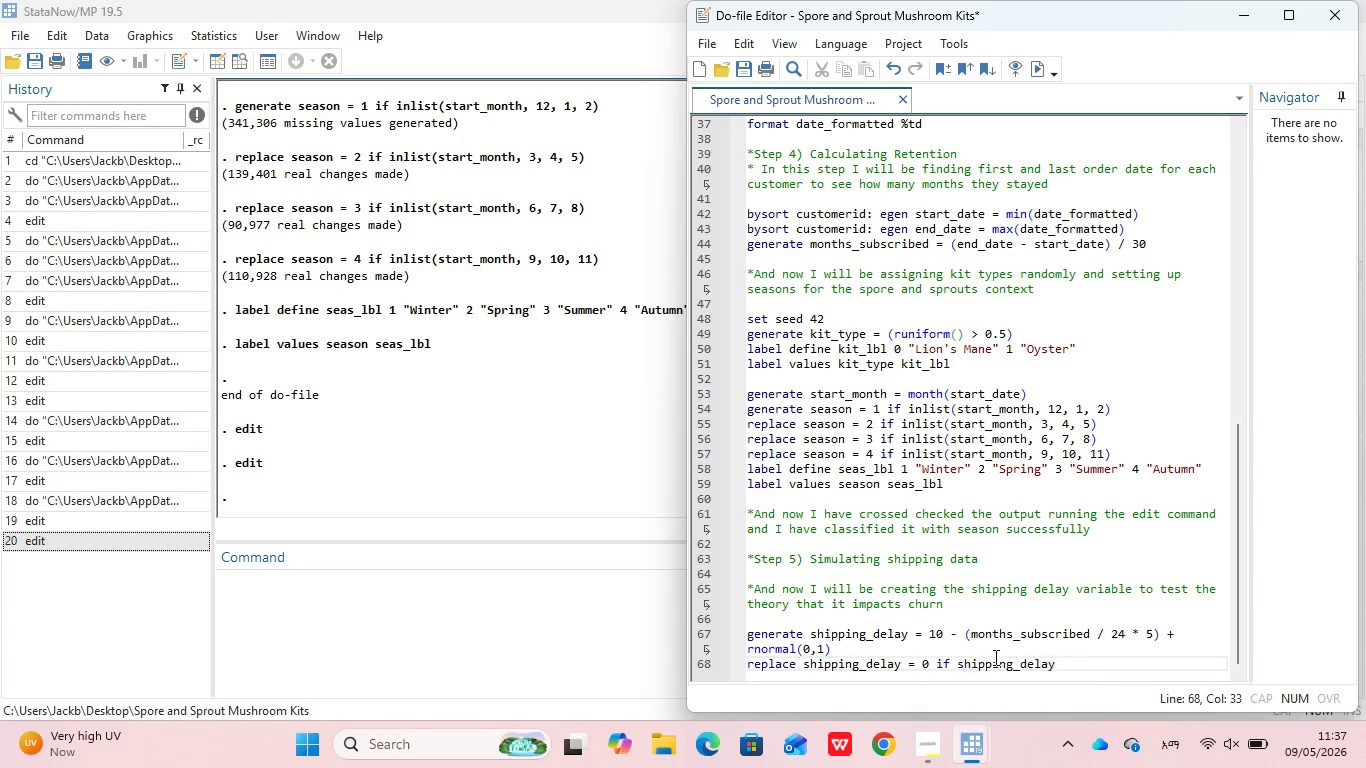 
key(Enter)
 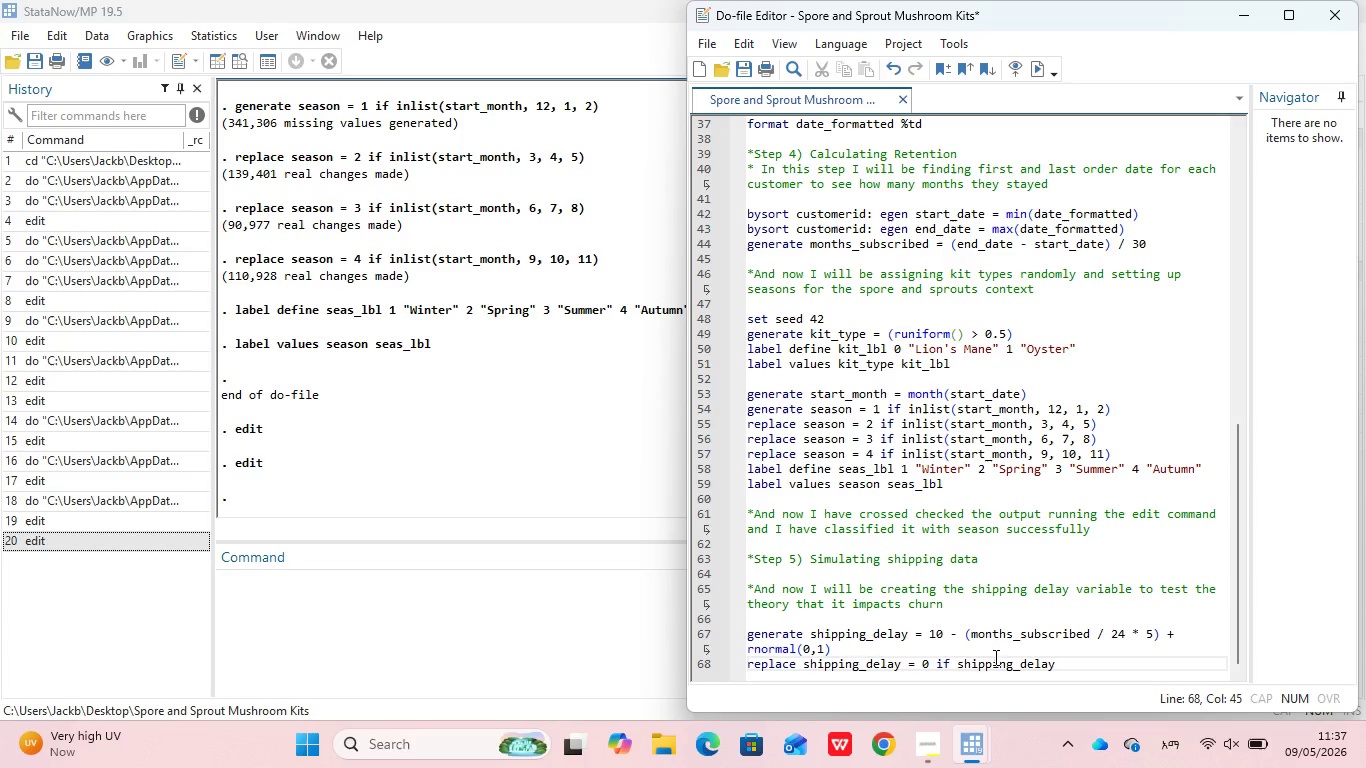 
key(Space)
 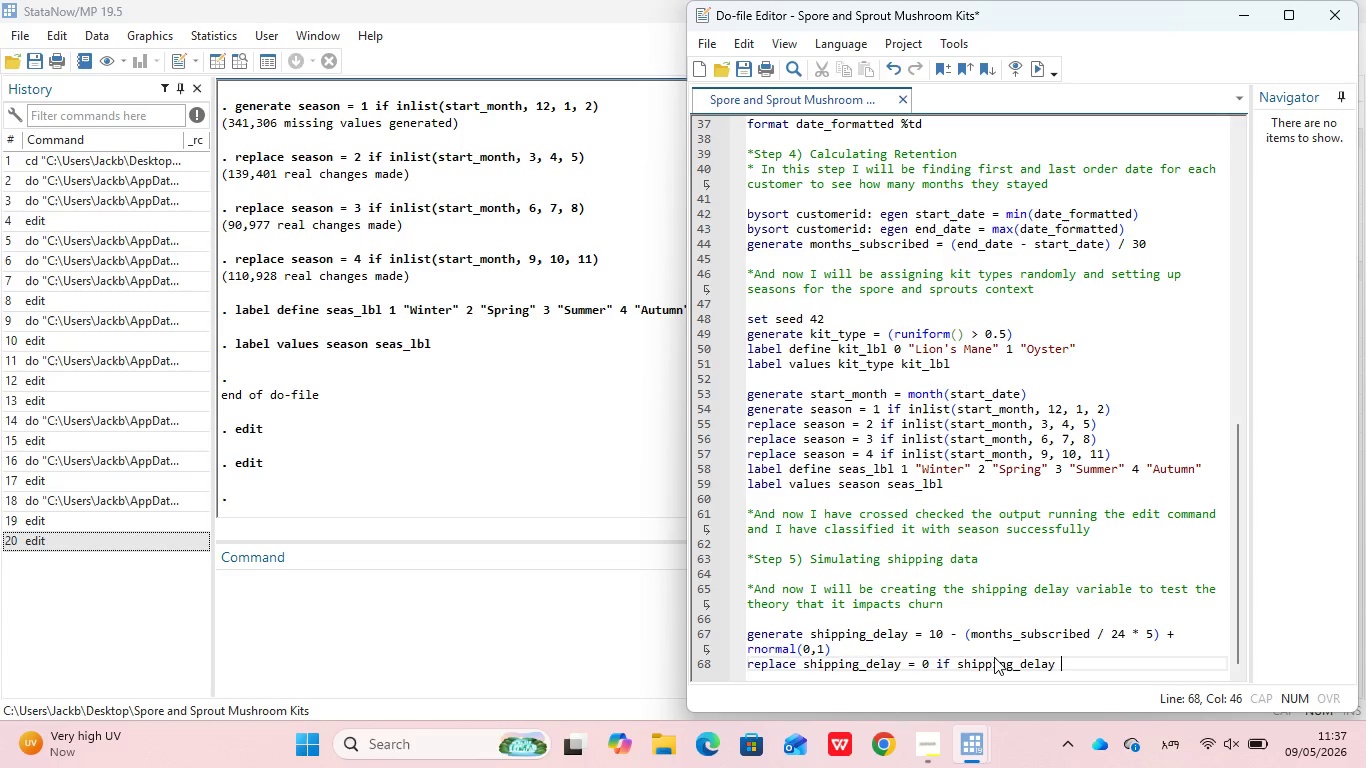 
key(Shift+Comma)
 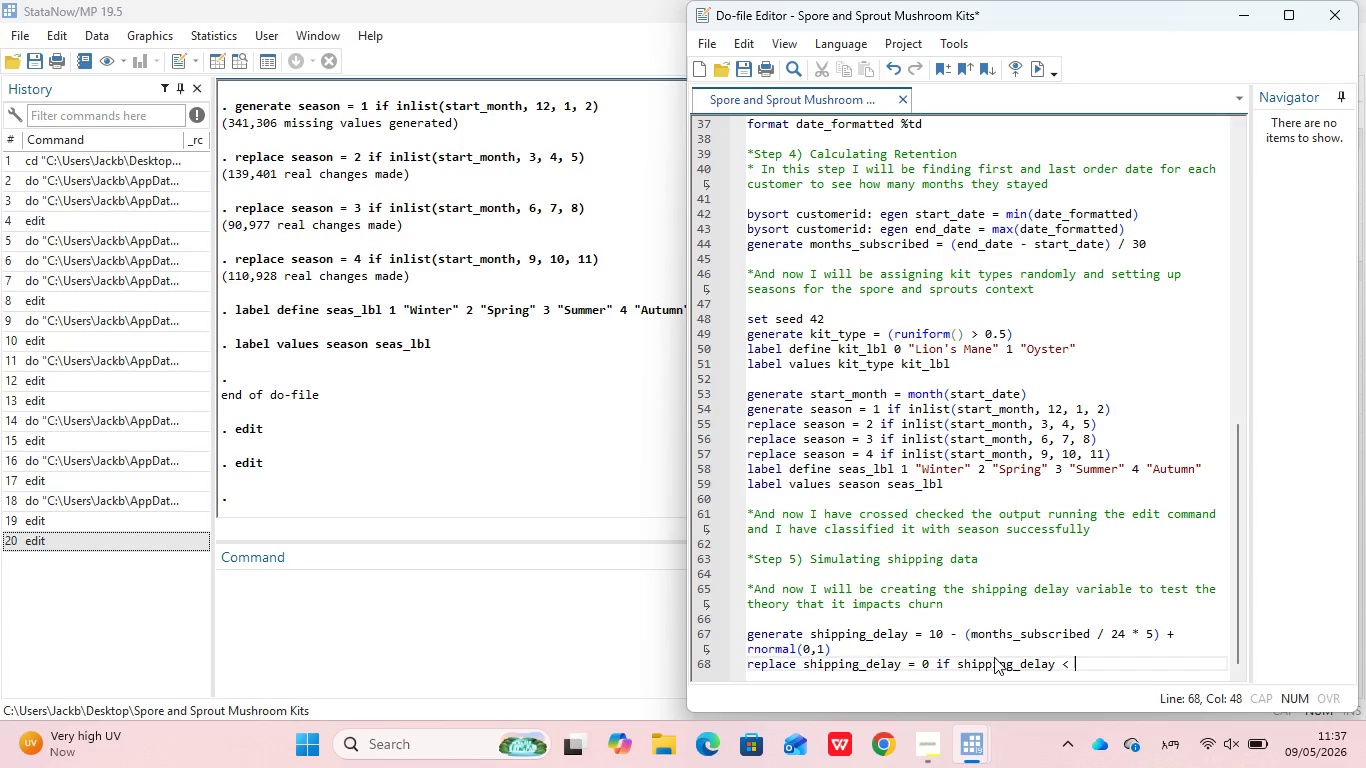 
key(Space)
 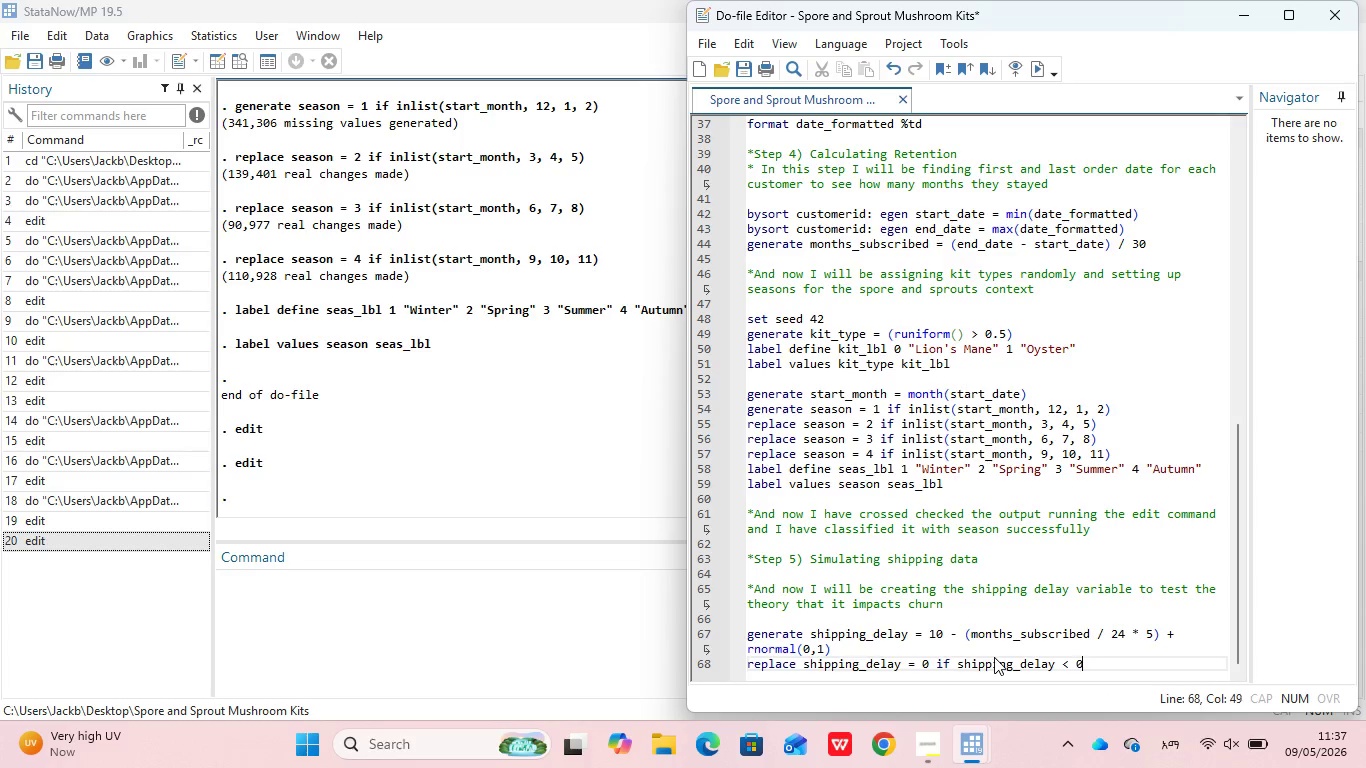 
key(0)
 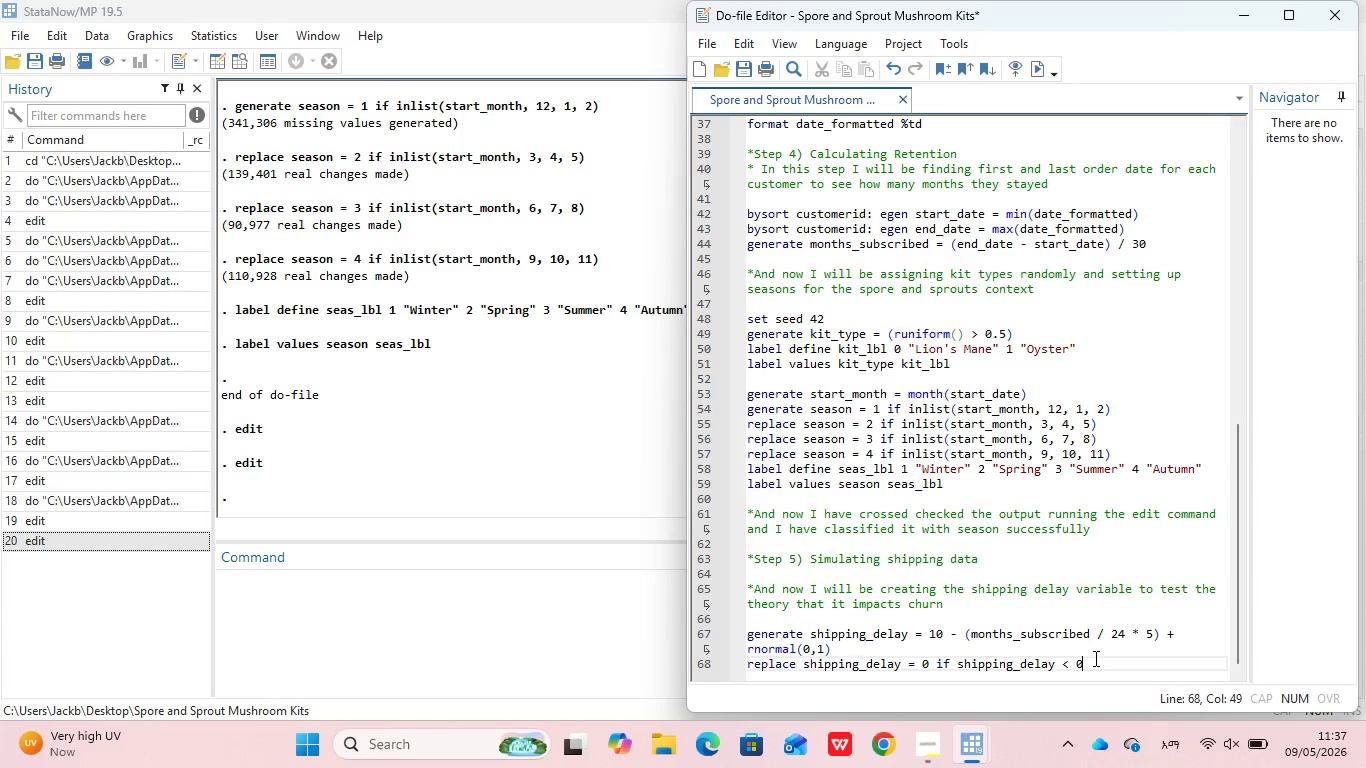 
wait(5.72)
 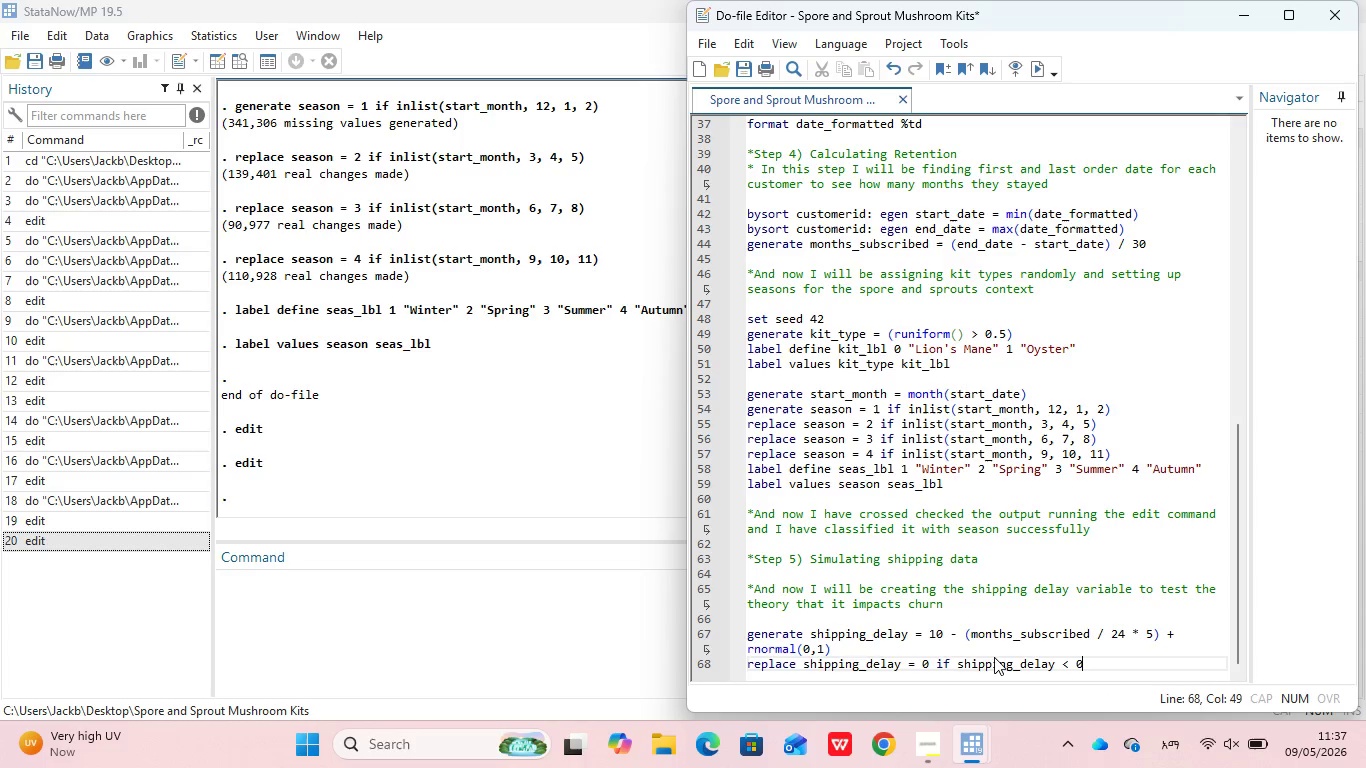 
left_click_drag(start_coordinate=[1088, 662], to_coordinate=[737, 559])
 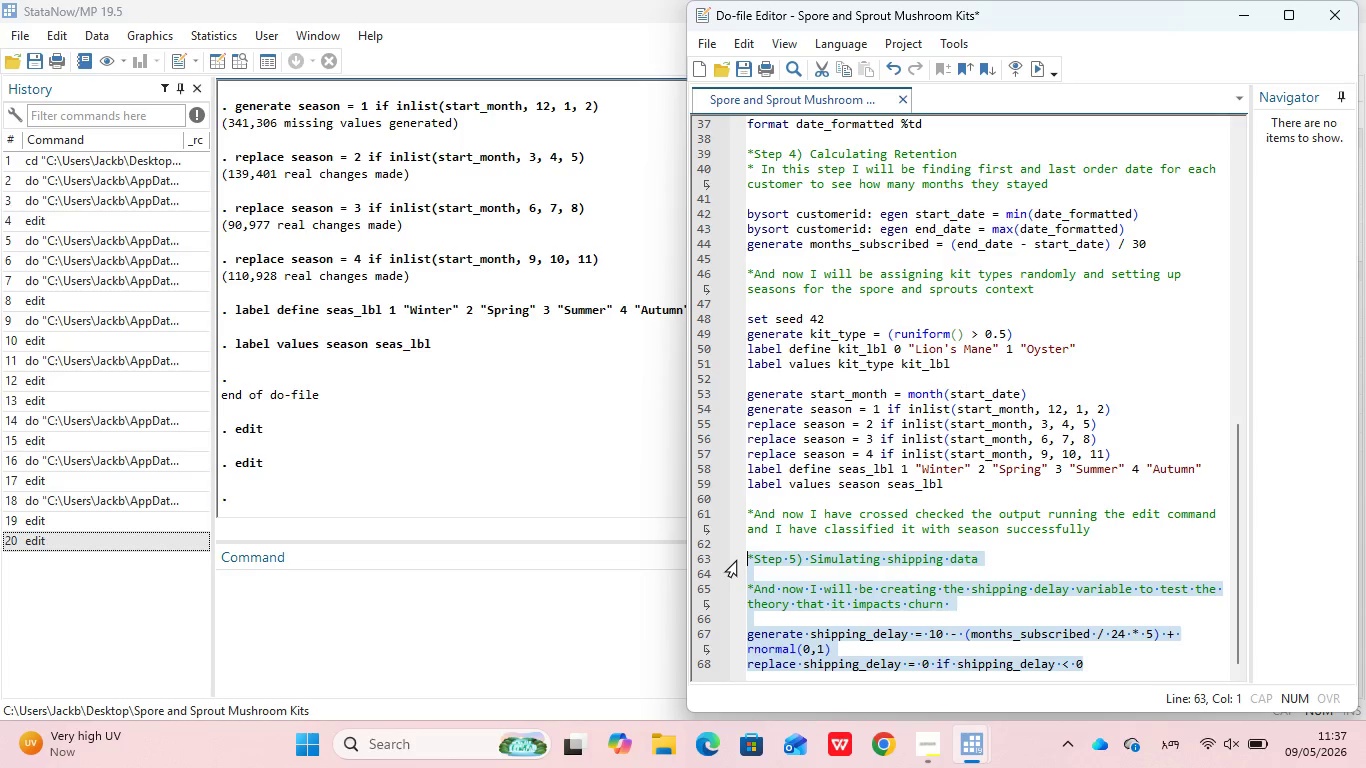 
key(Control+D)
 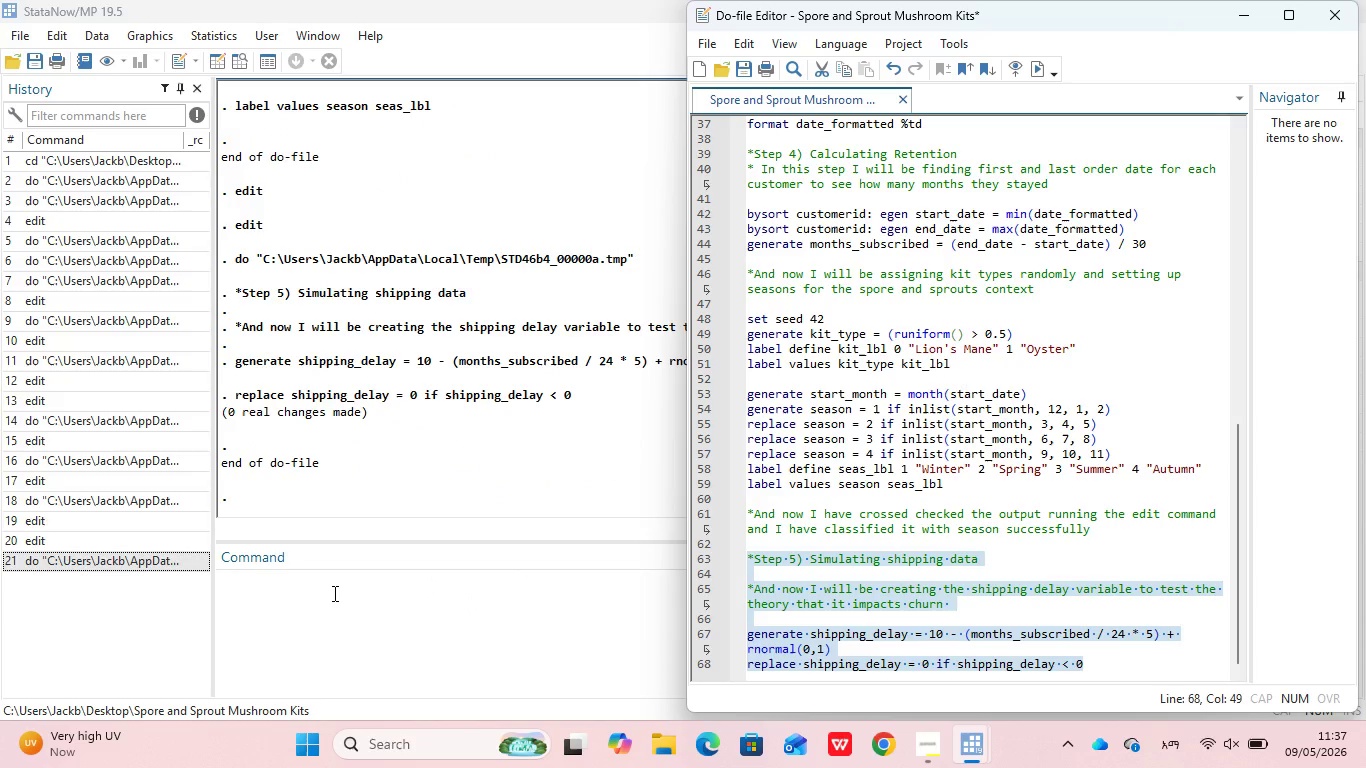 
wait(6.0)
 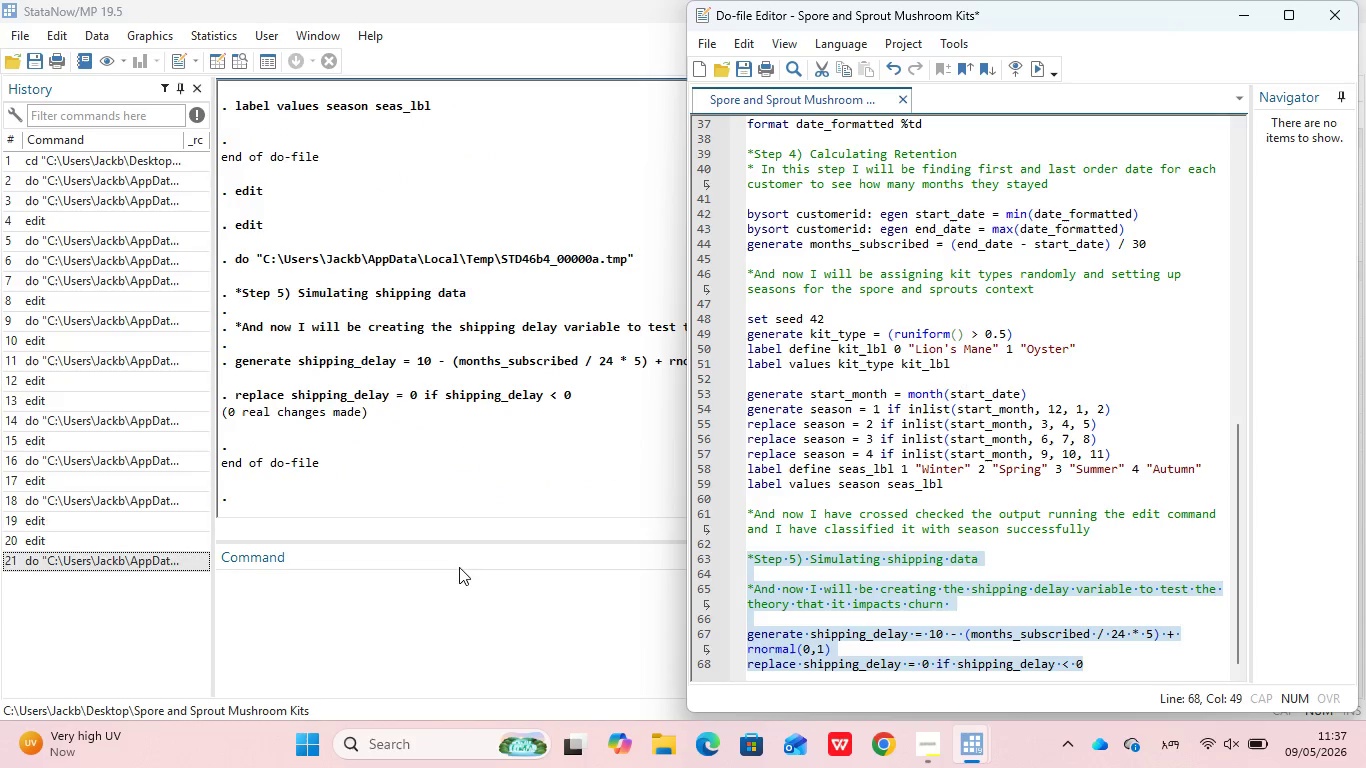 
left_click([329, 592])
 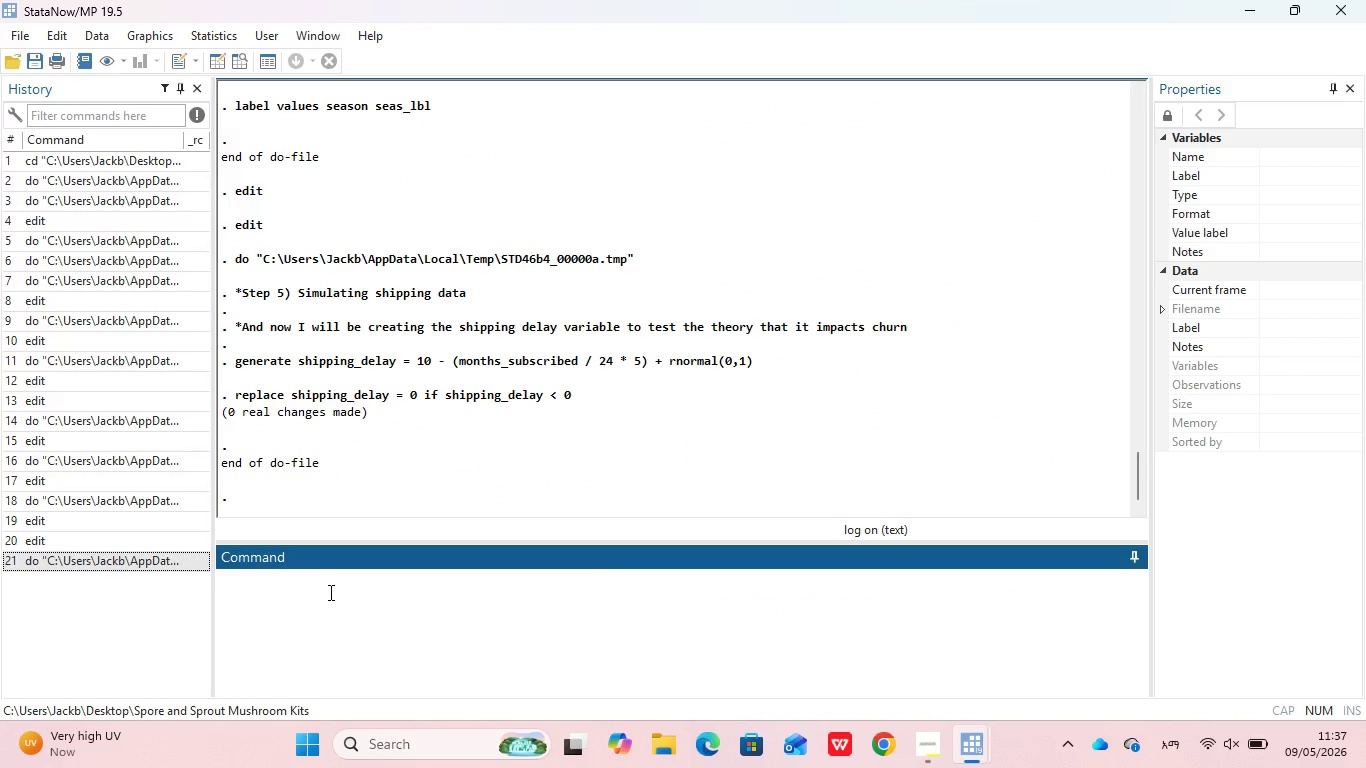 
type(edit)
 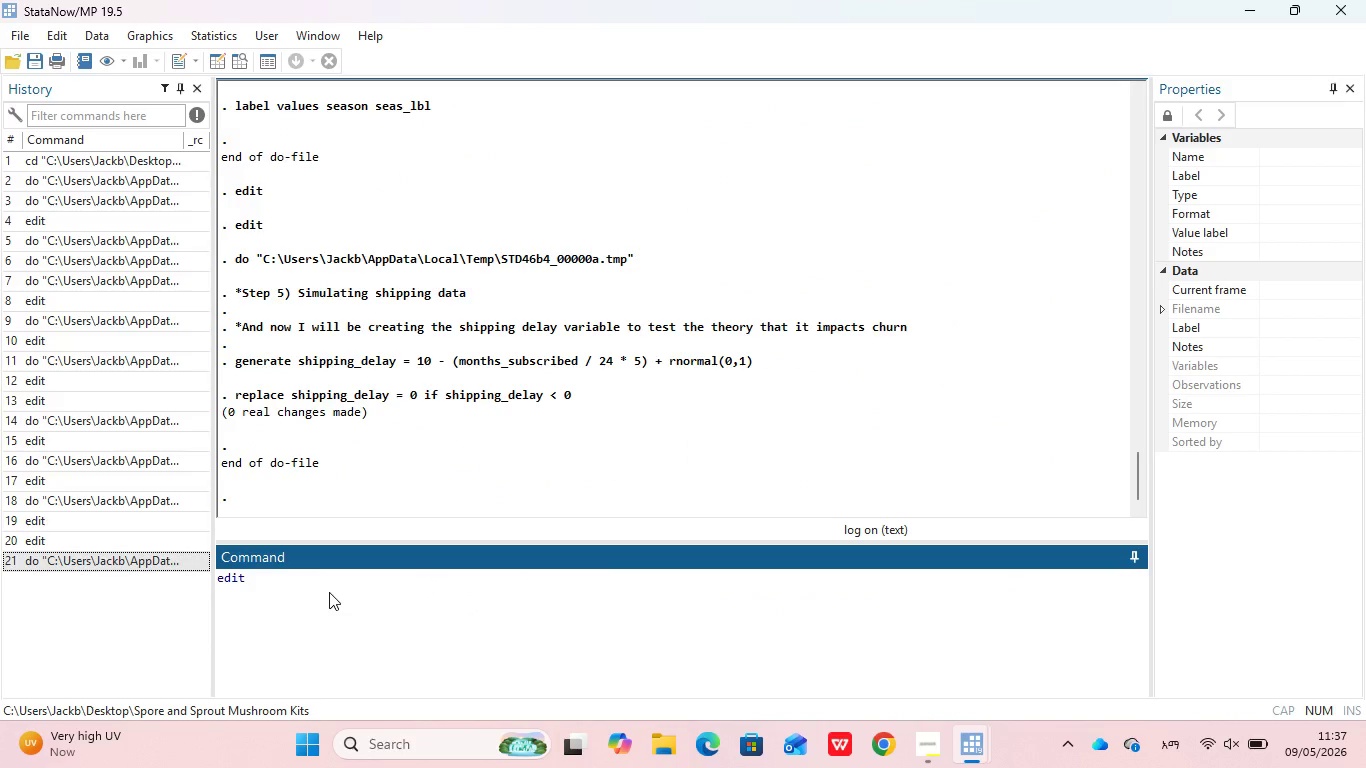 
key(Enter)
 